 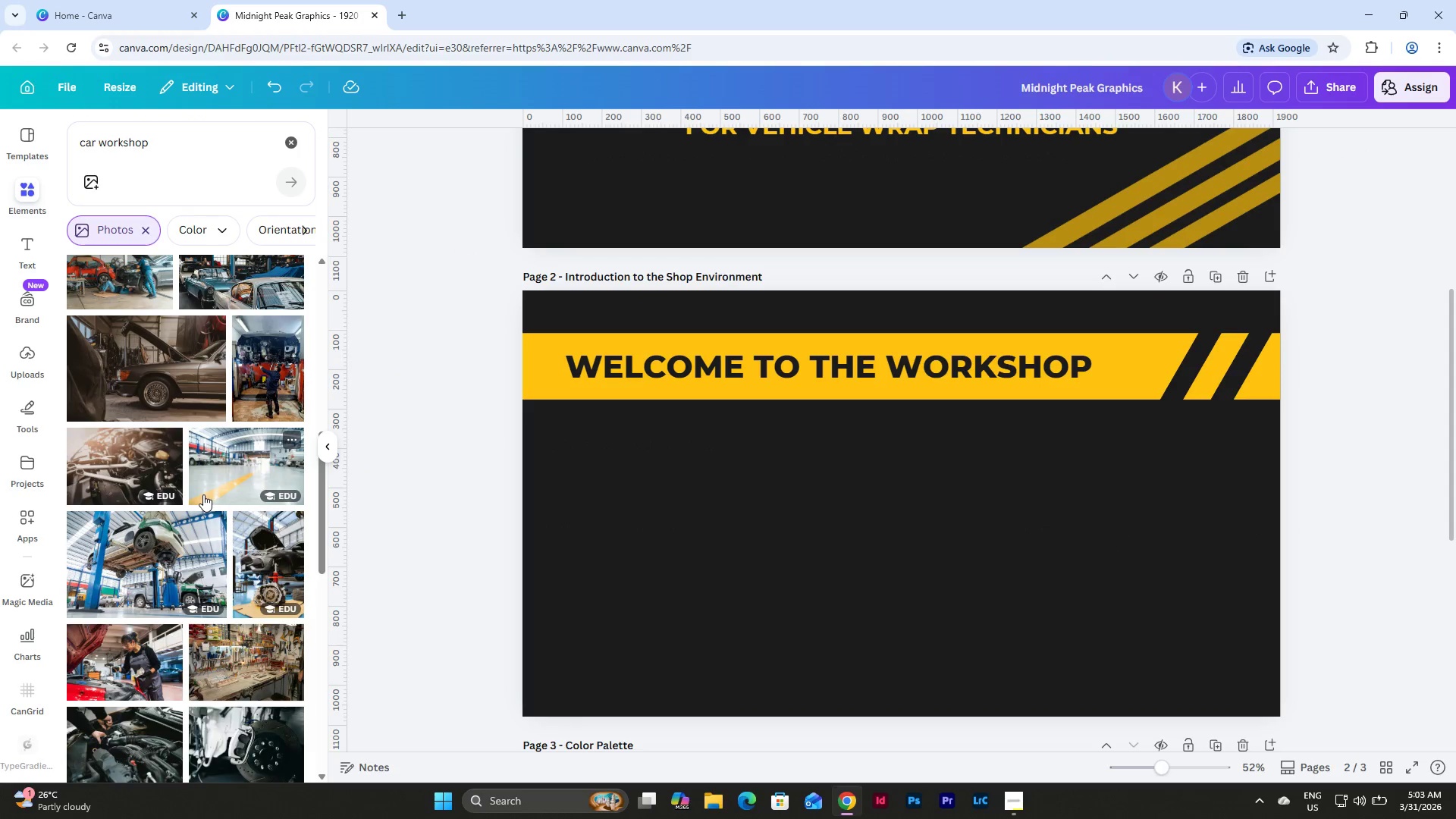 
left_click([177, 537])
 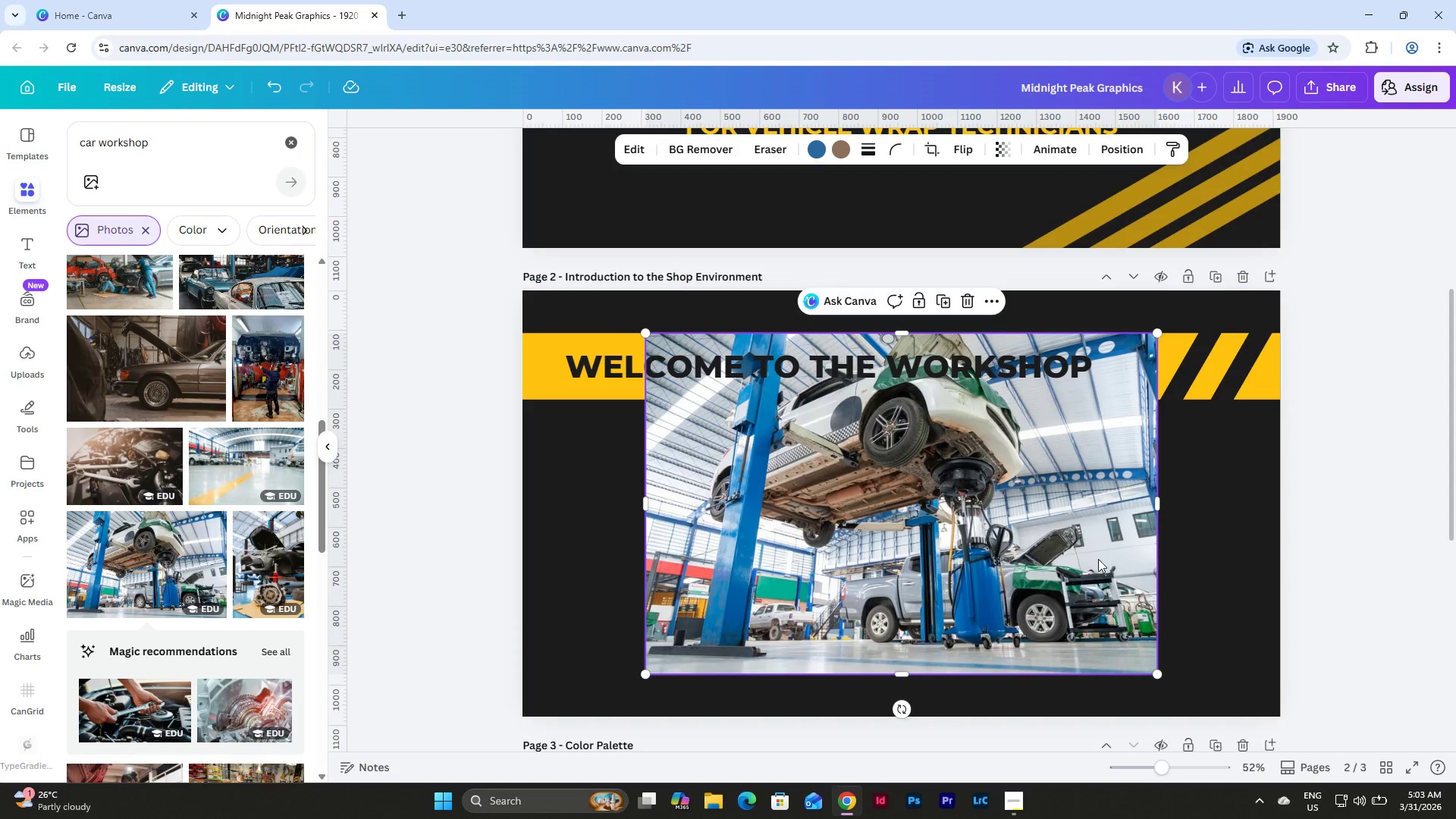 
left_click([964, 300])
 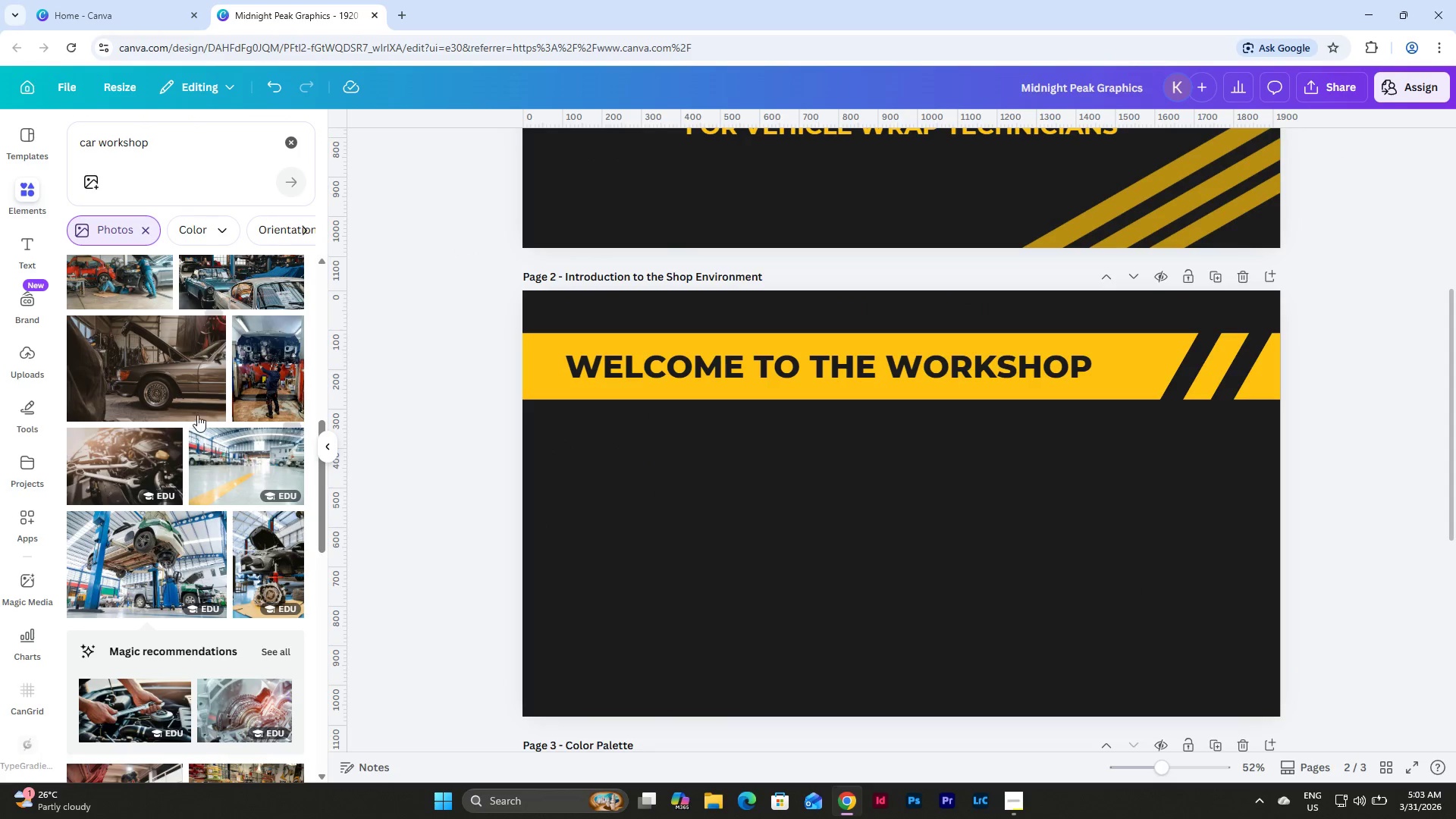 
scroll: coordinate [213, 441], scroll_direction: down, amount: 9.0
 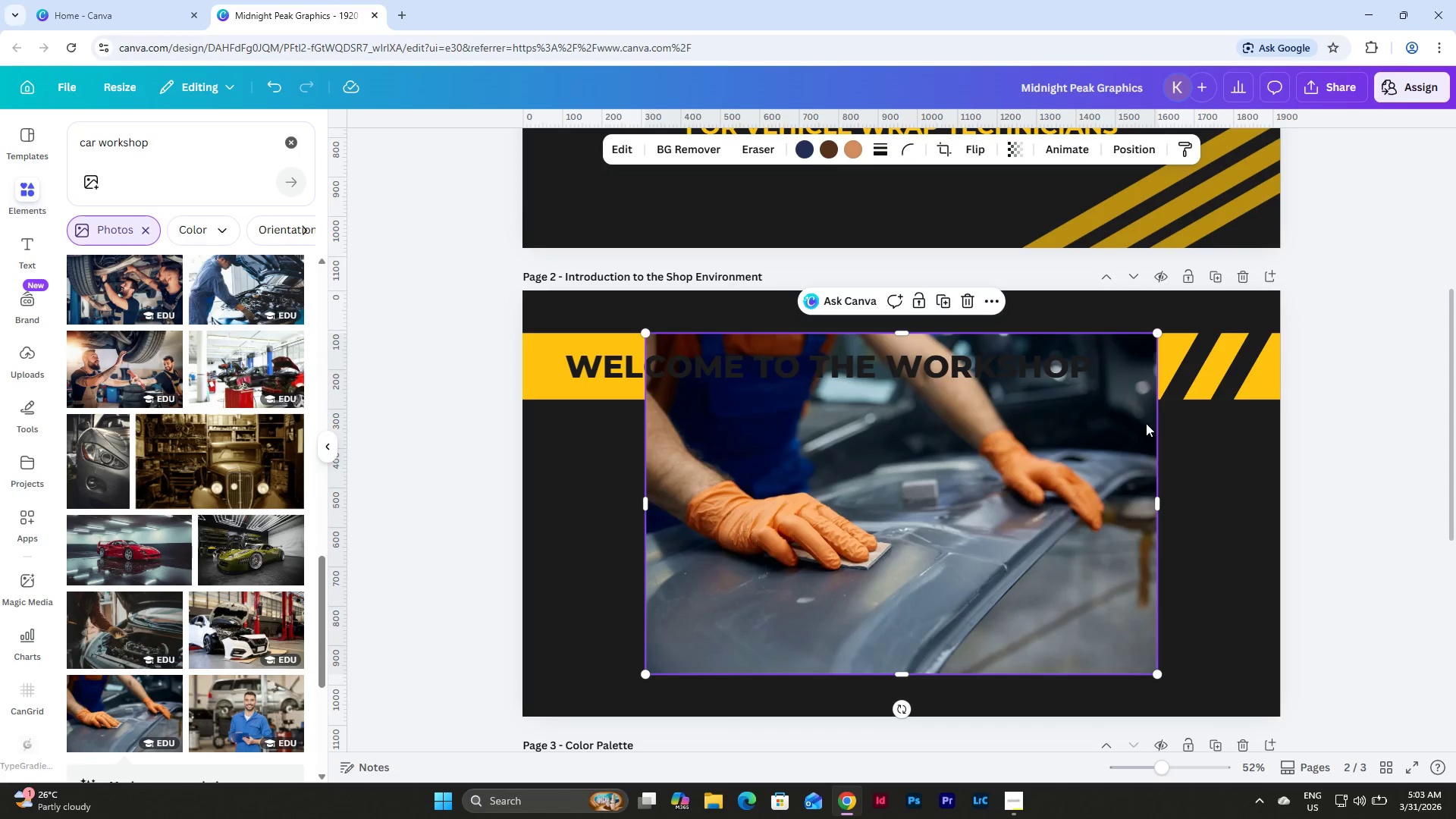 
left_click([966, 298])
 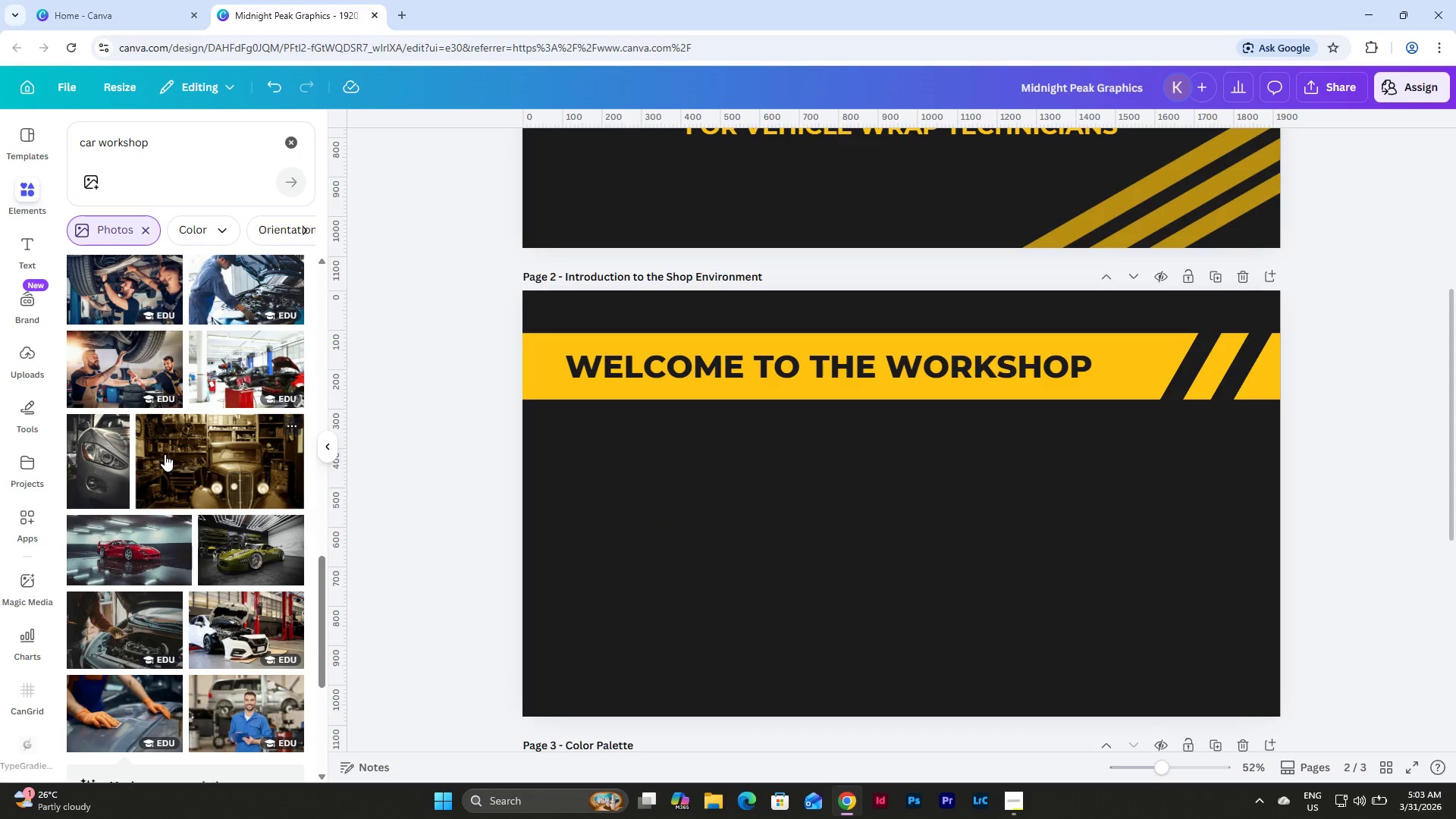 
scroll: coordinate [177, 437], scroll_direction: down, amount: 17.0
 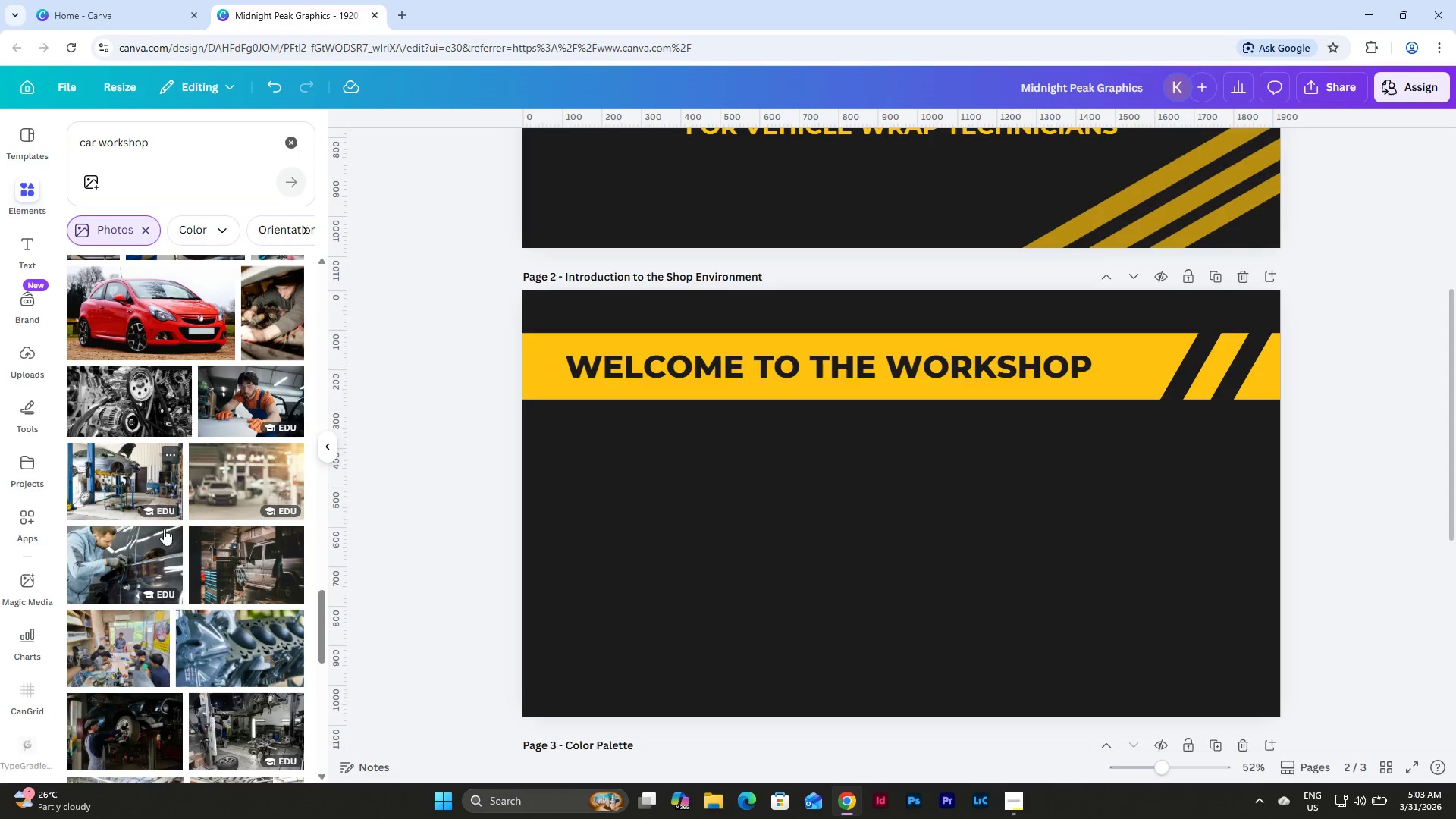 
left_click([126, 566])
 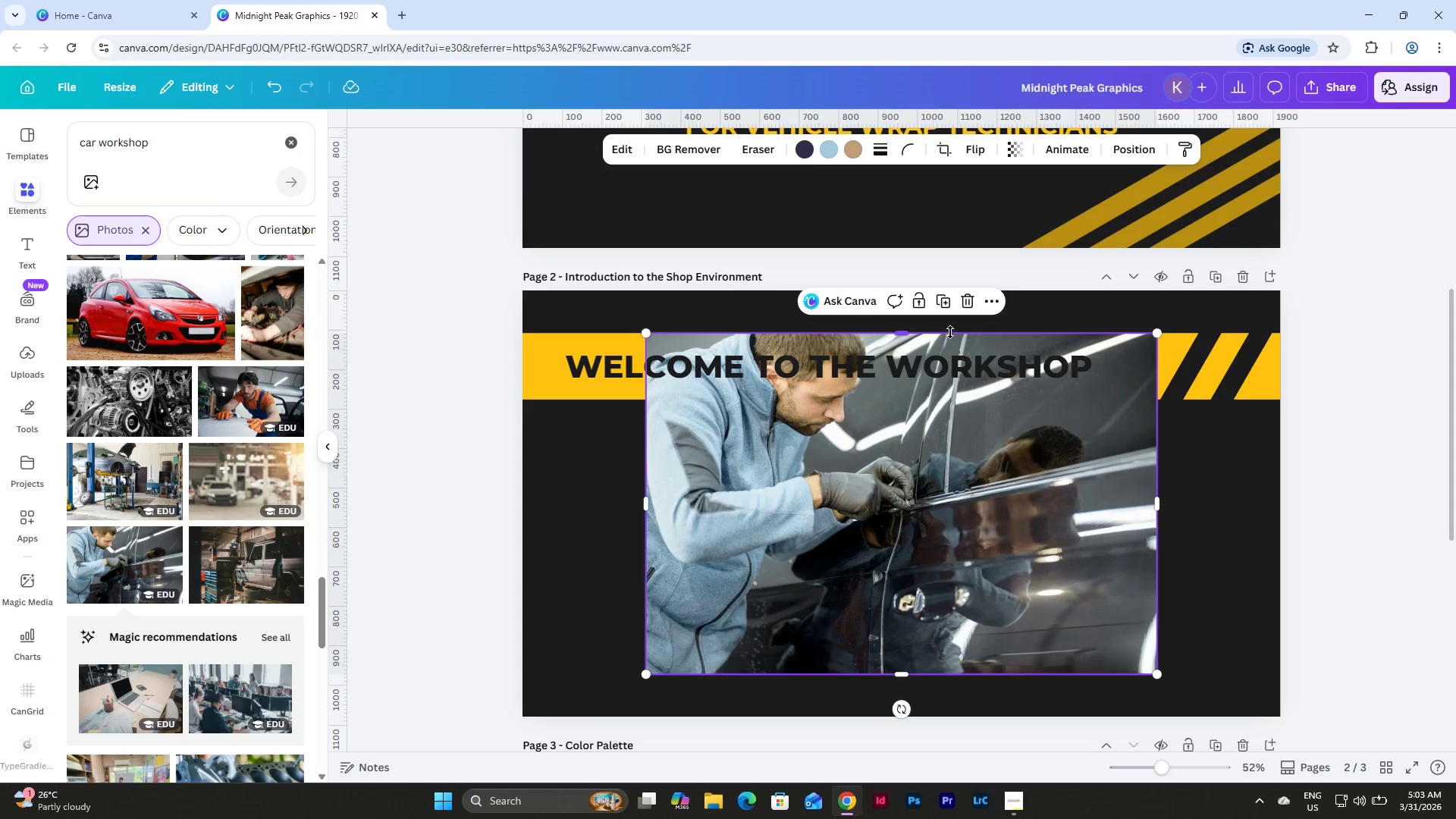 
left_click([971, 295])
 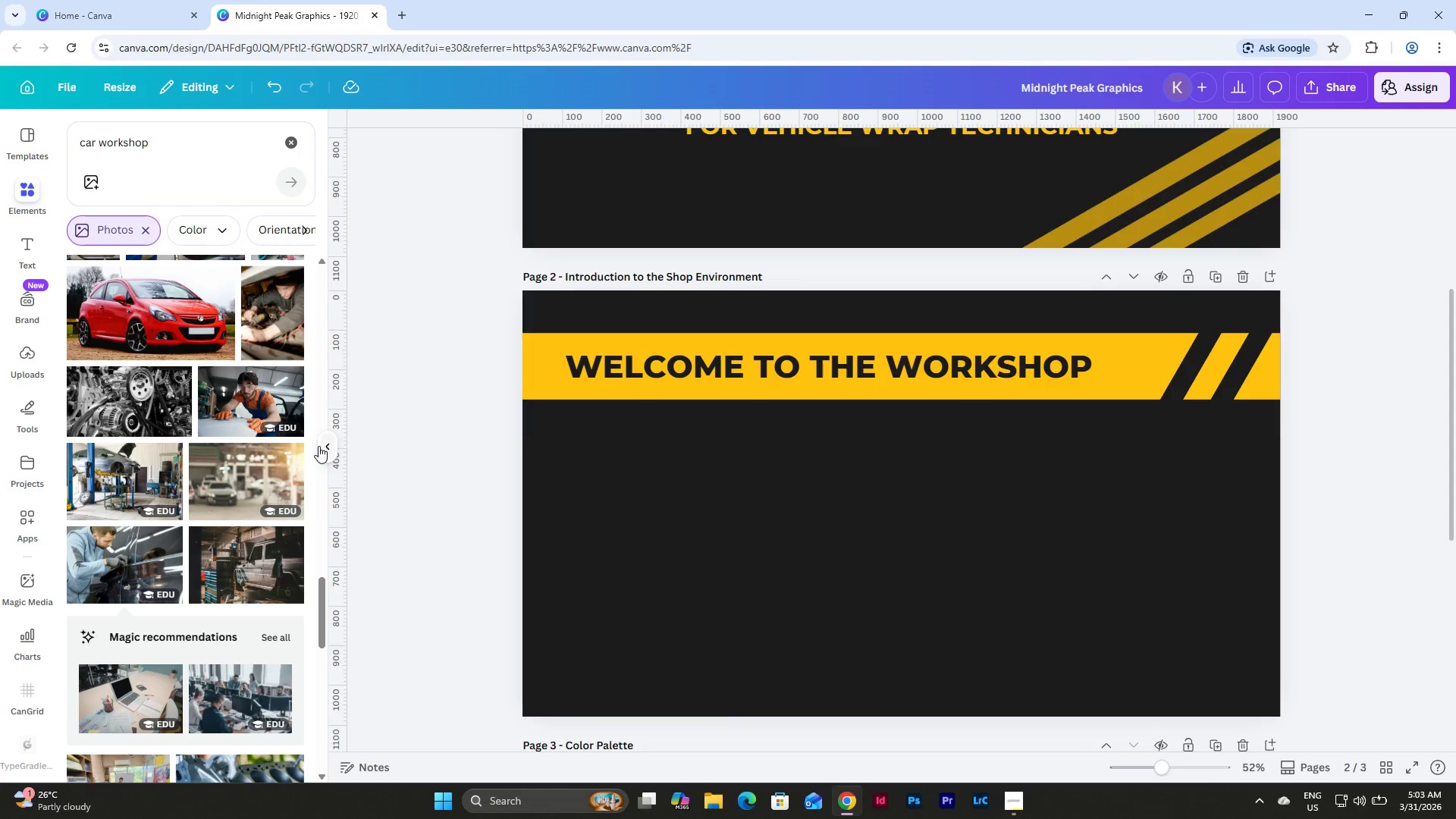 
scroll: coordinate [162, 429], scroll_direction: down, amount: 11.0
 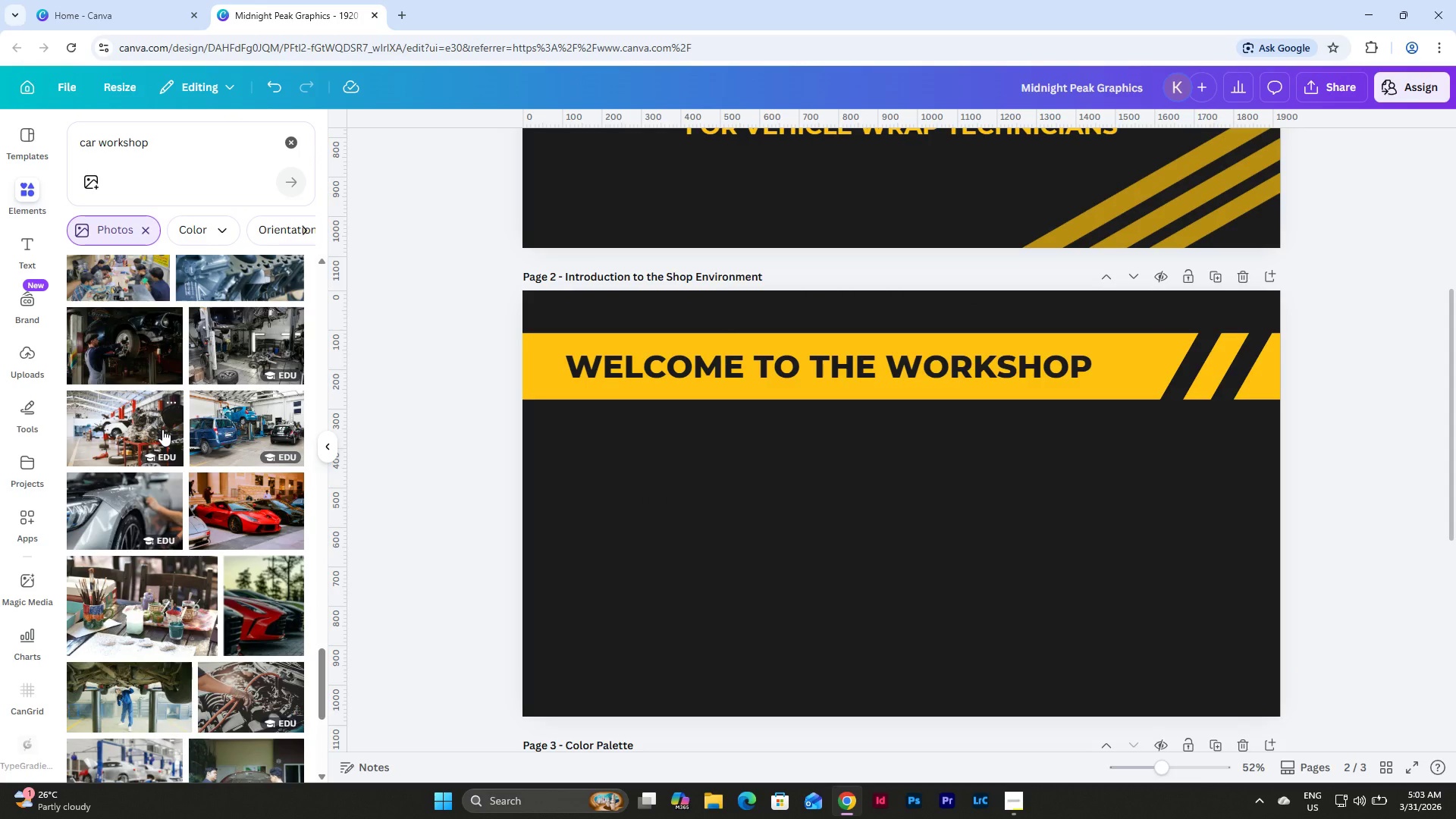 
scroll: coordinate [206, 427], scroll_direction: up, amount: 23.0
 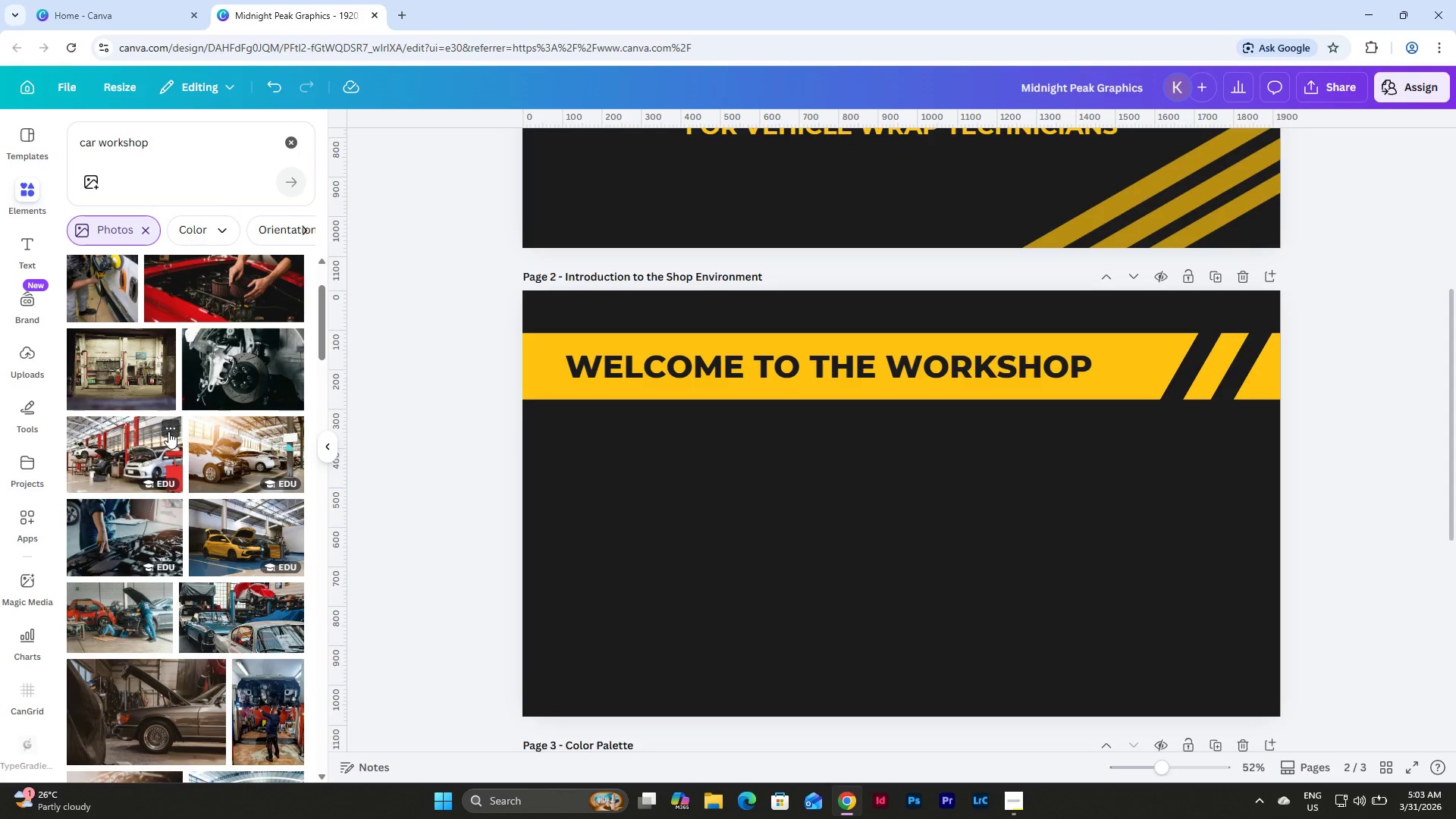 
scroll: coordinate [165, 432], scroll_direction: up, amount: 3.0
 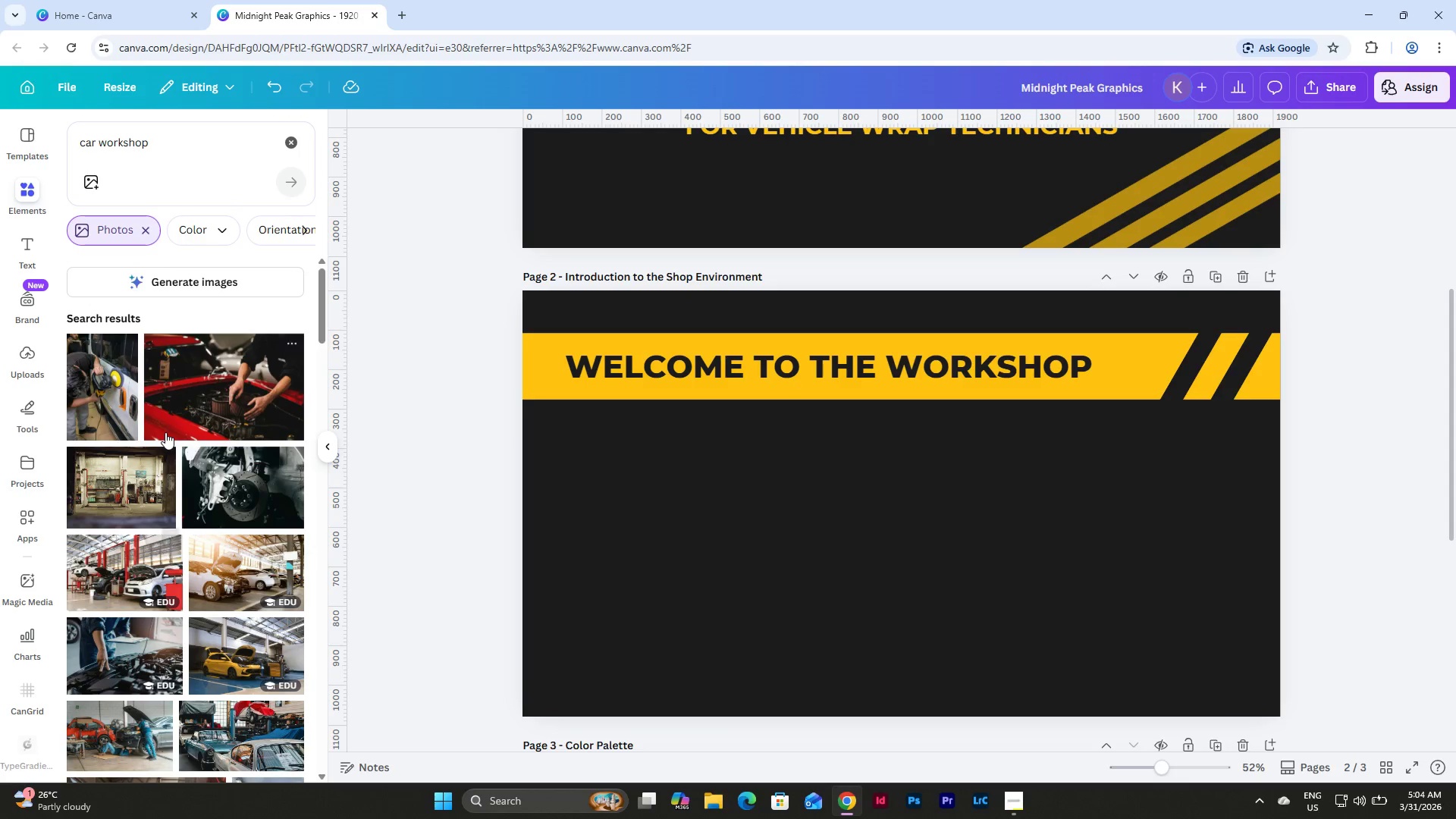 
scroll: coordinate [165, 432], scroll_direction: down, amount: 2.0
 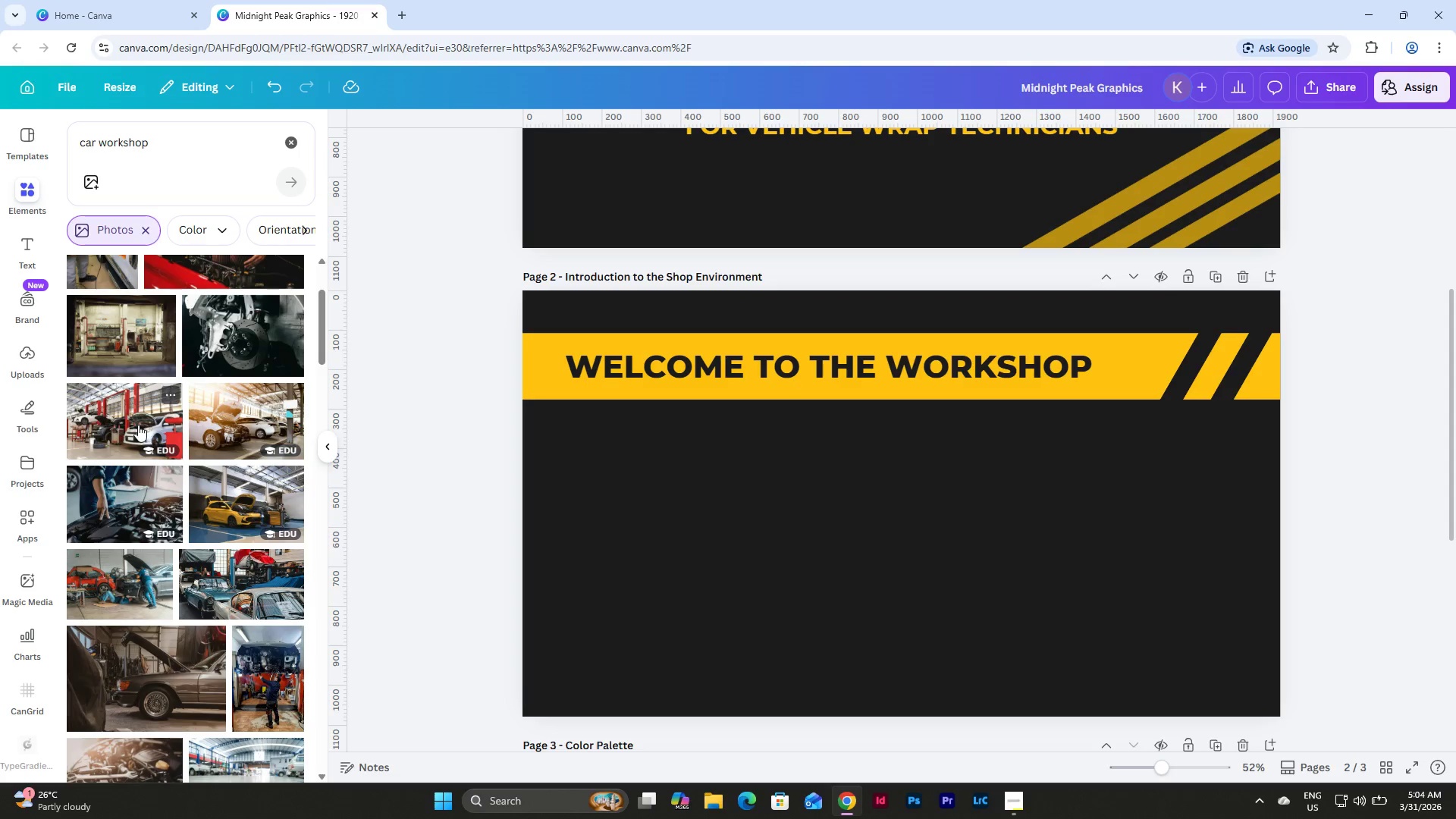 
left_click([133, 416])
 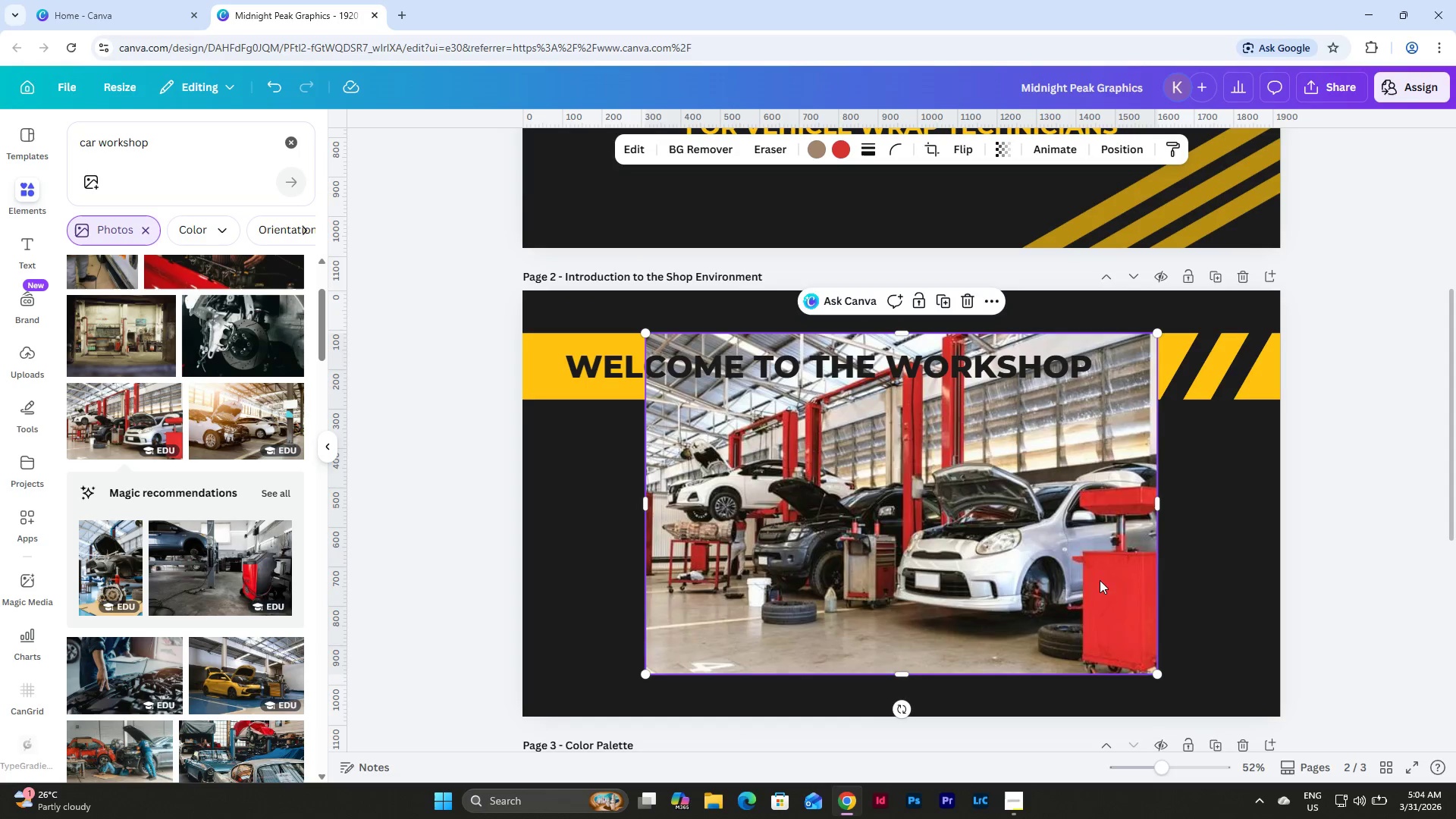 
left_click_drag(start_coordinate=[1012, 544], to_coordinate=[1051, 544])
 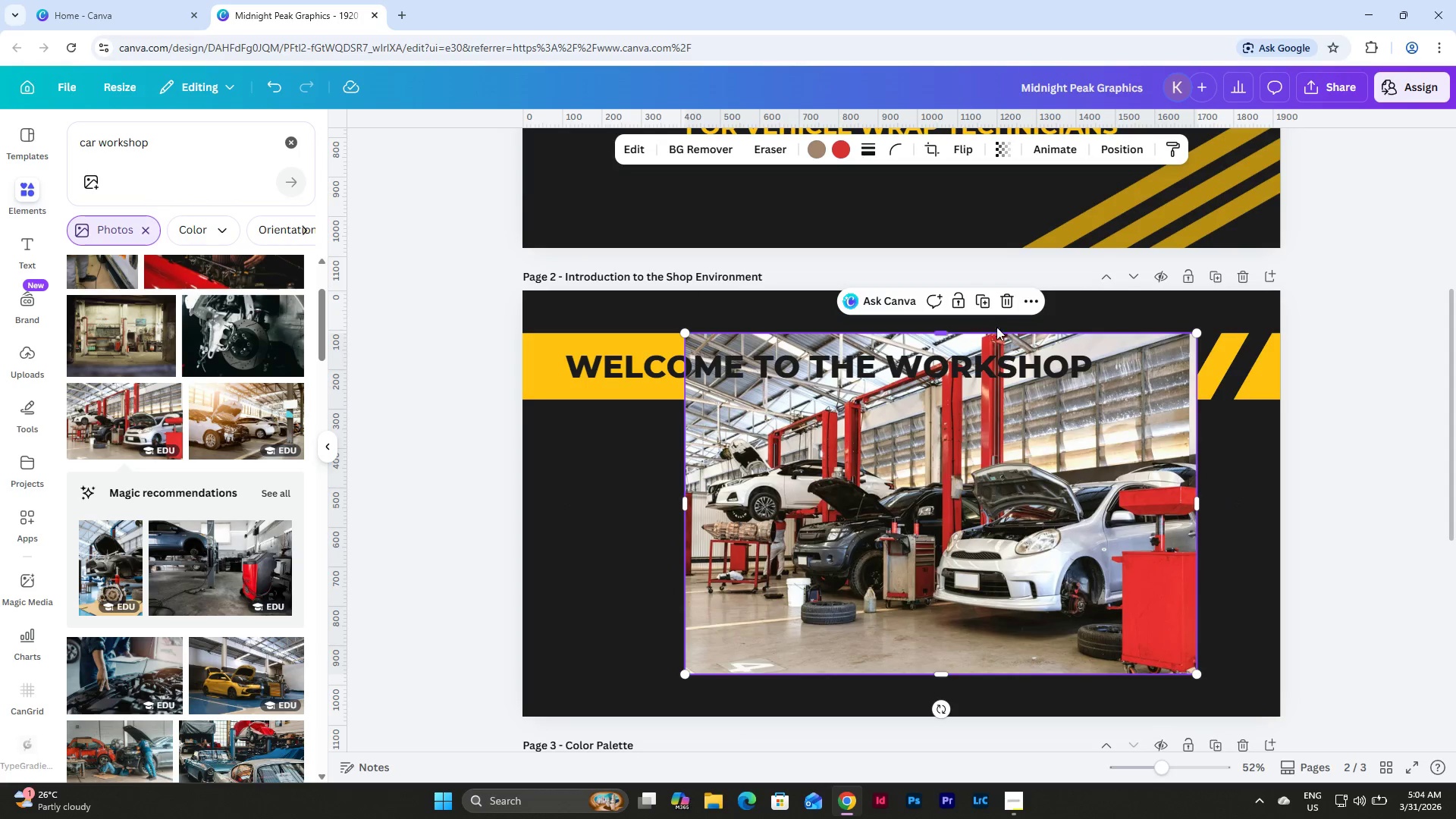 
left_click([1005, 308])
 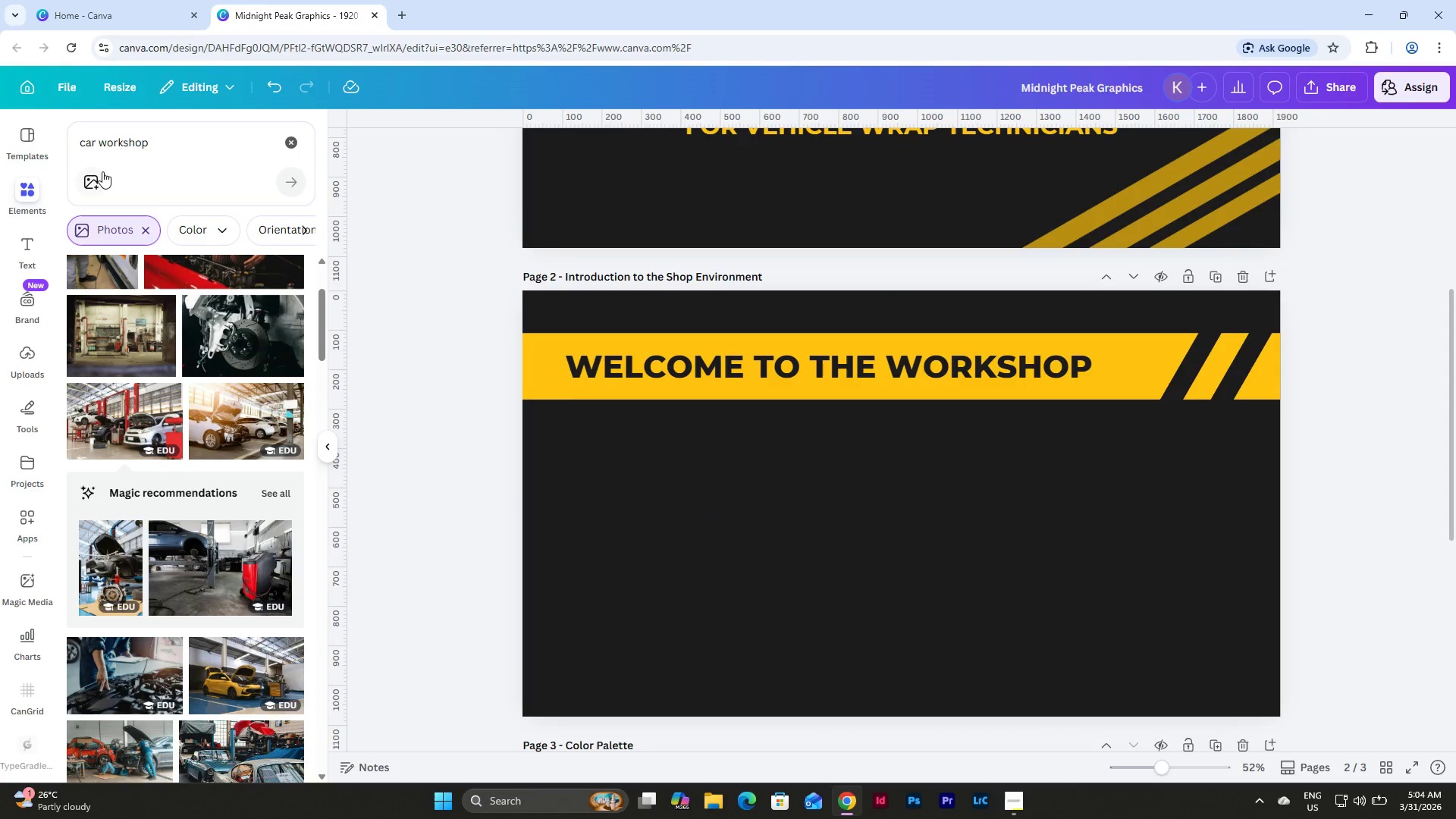 
left_click([231, 155])
 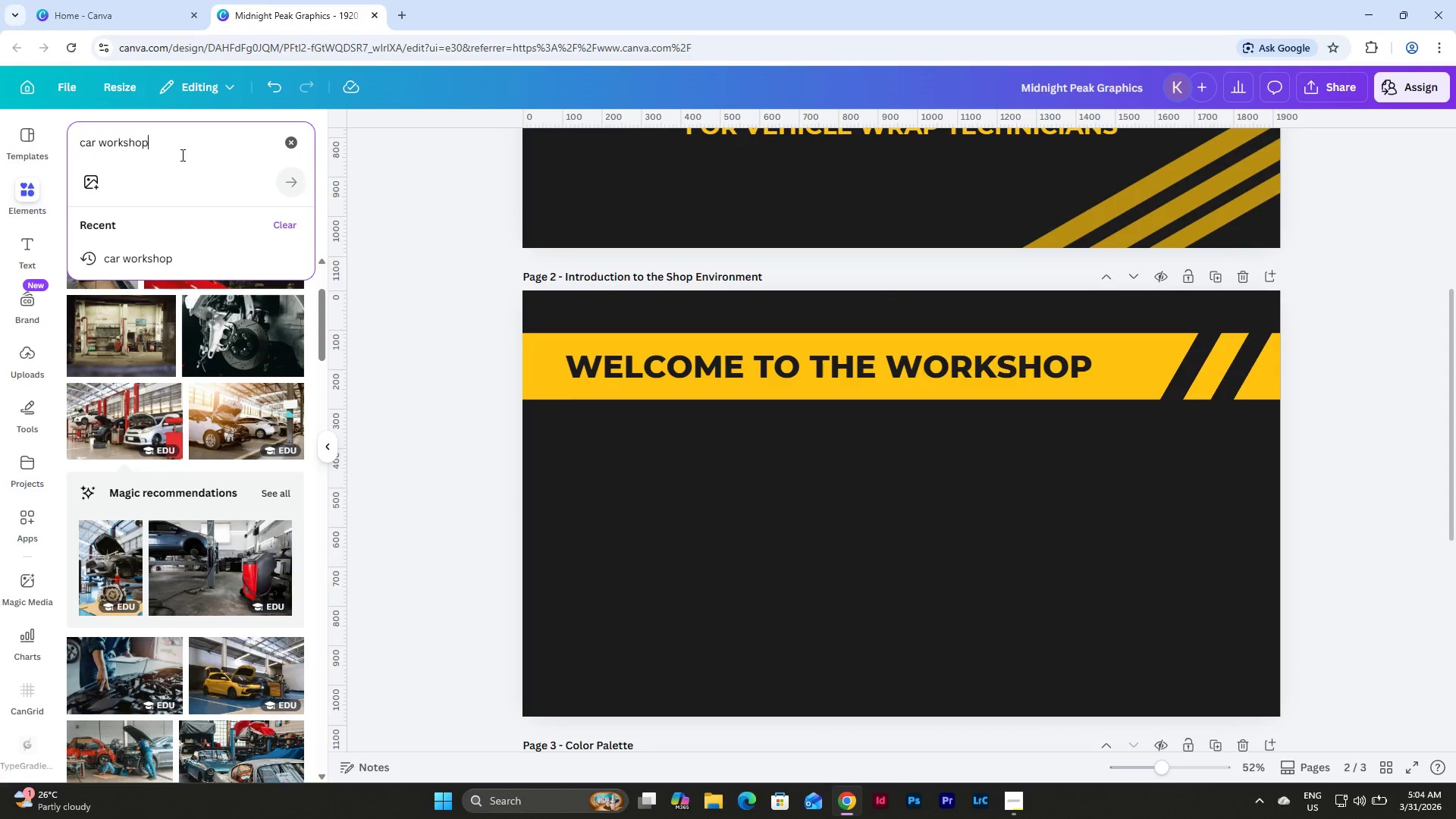 
key(Backspace)
key(Backspace)
key(Backspace)
key(Backspace)
key(Backspace)
key(Backspace)
key(Backspace)
key(Backspace)
type(pain)
 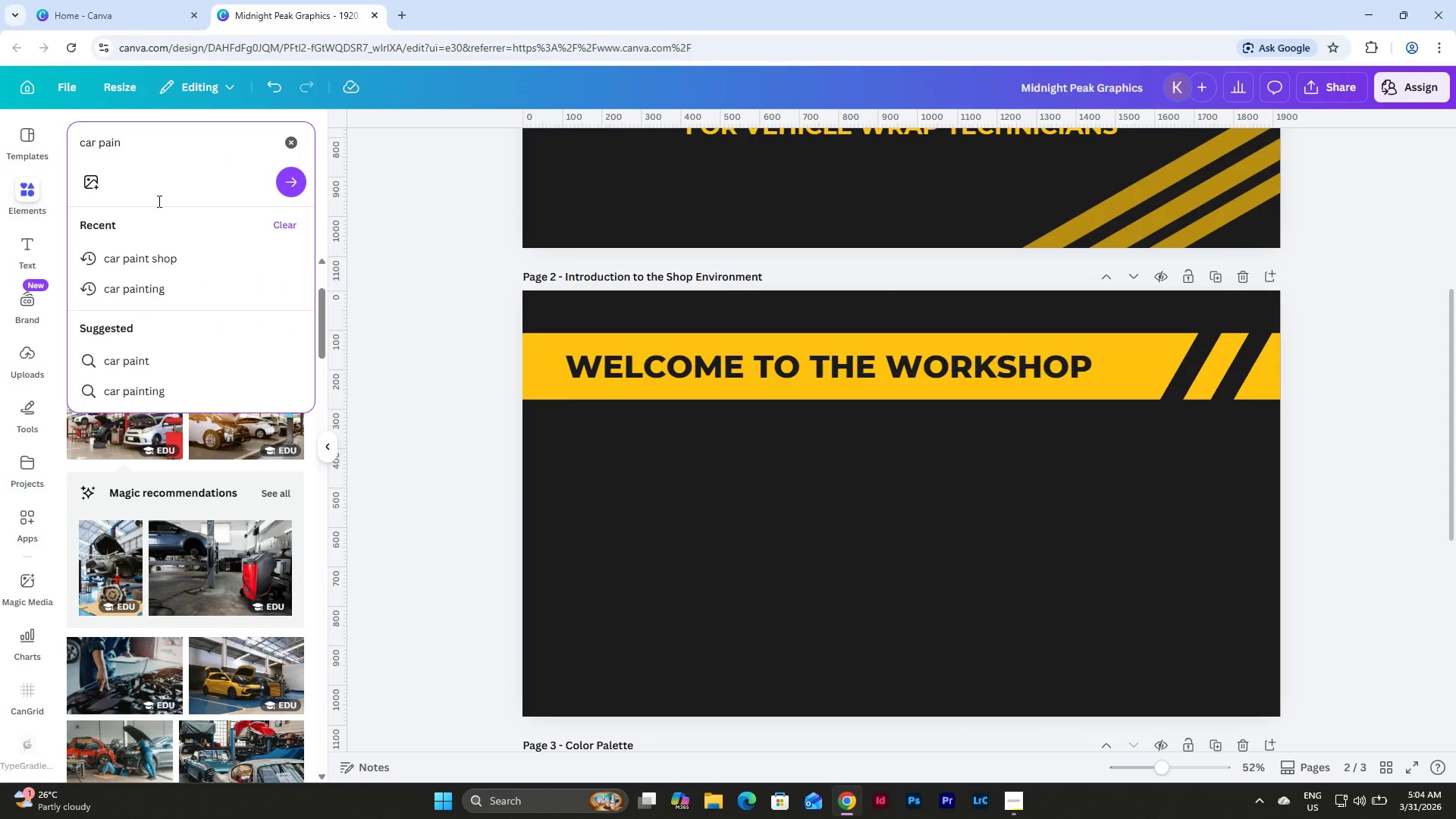 
left_click([182, 259])
 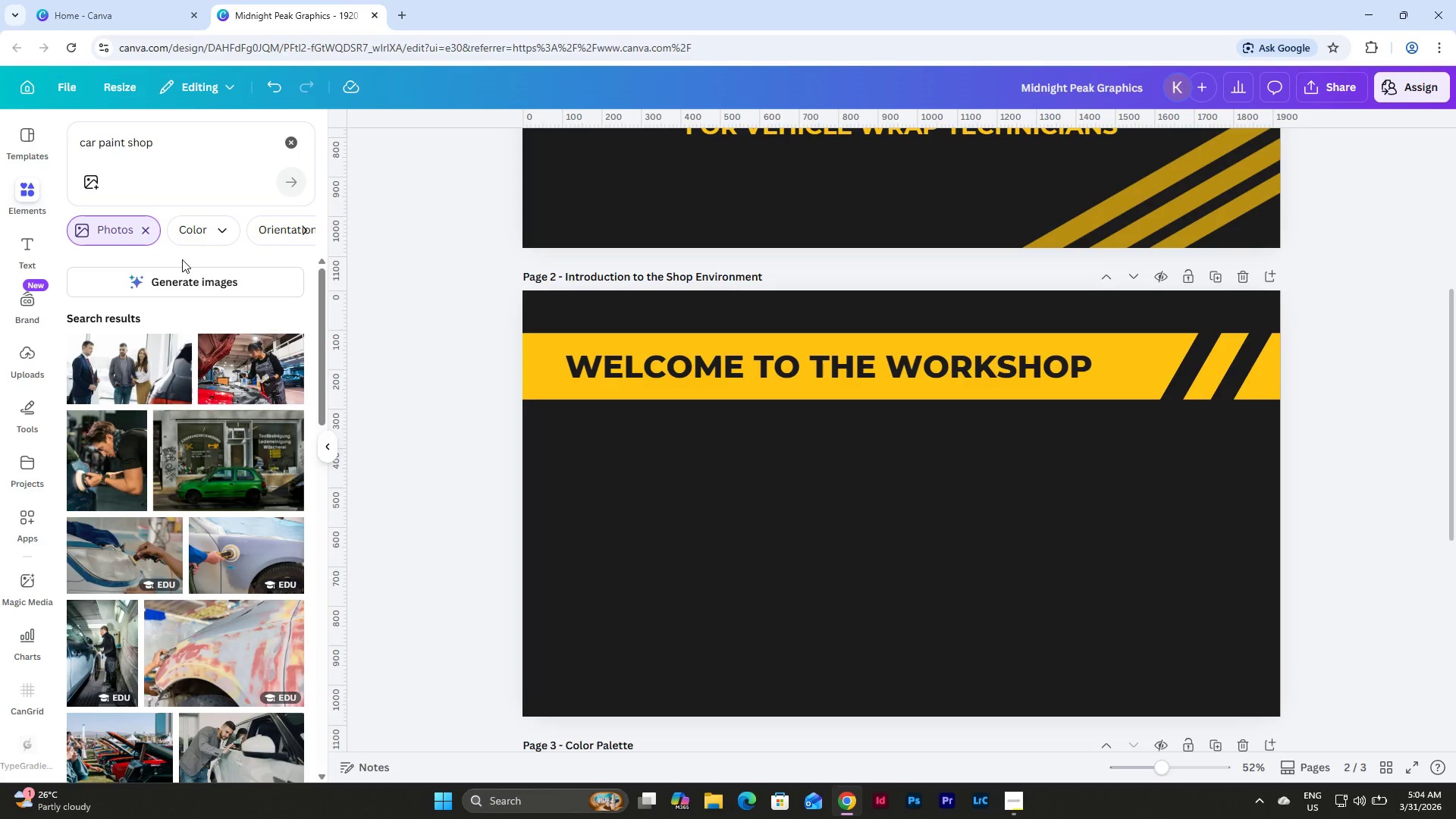 
wait(7.83)
 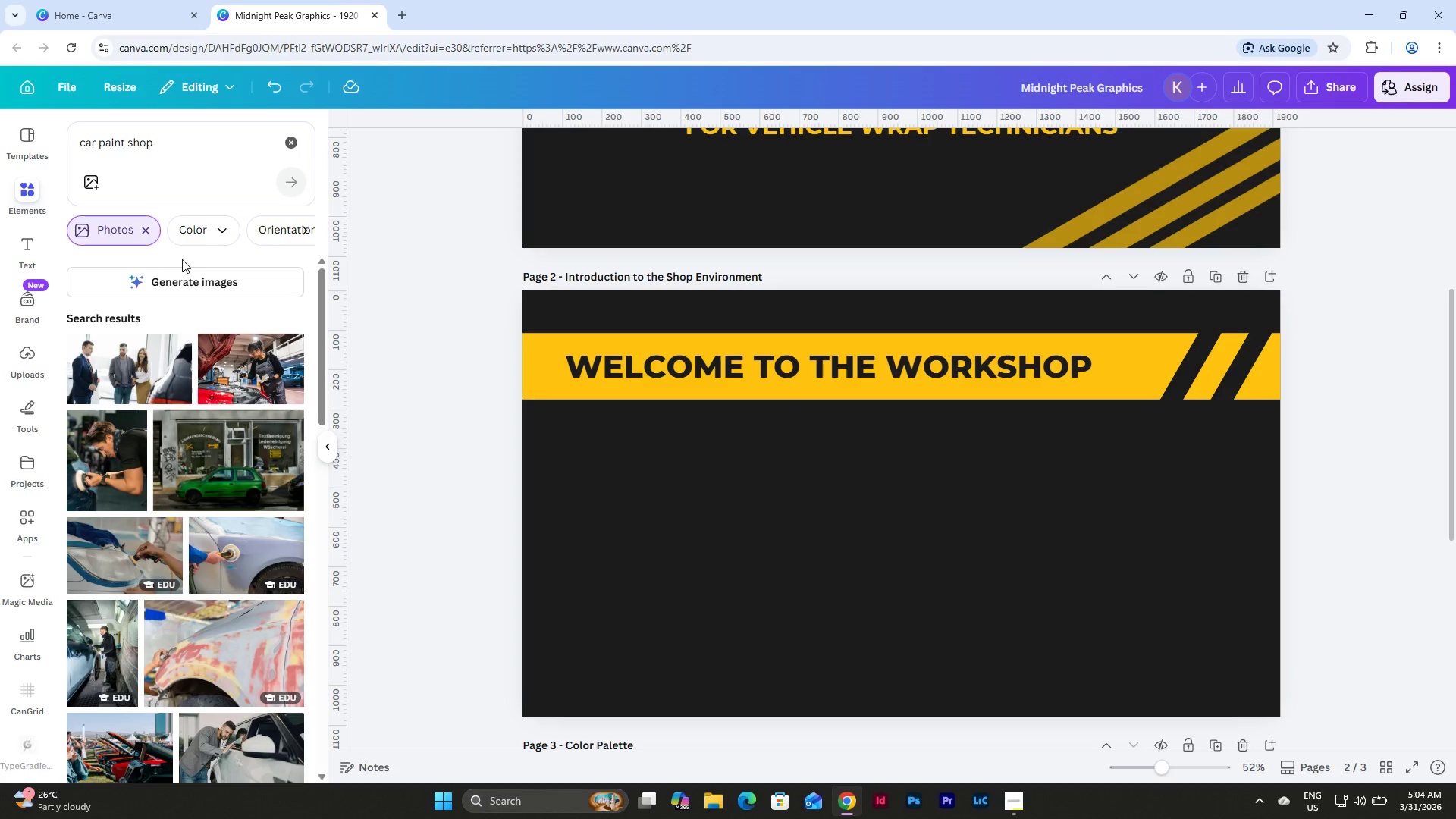 
left_click([121, 447])
 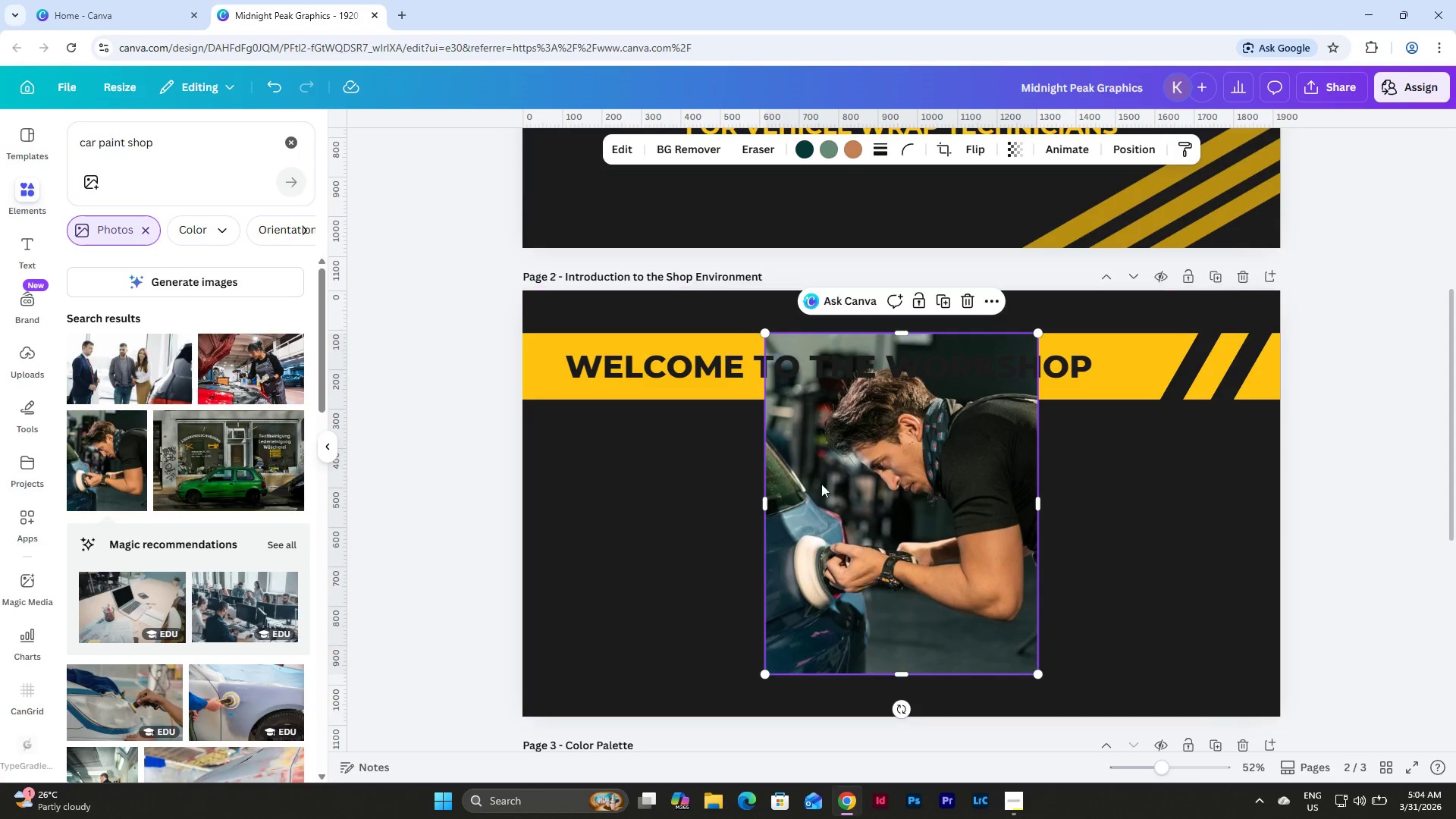 
left_click_drag(start_coordinate=[893, 501], to_coordinate=[1106, 501])
 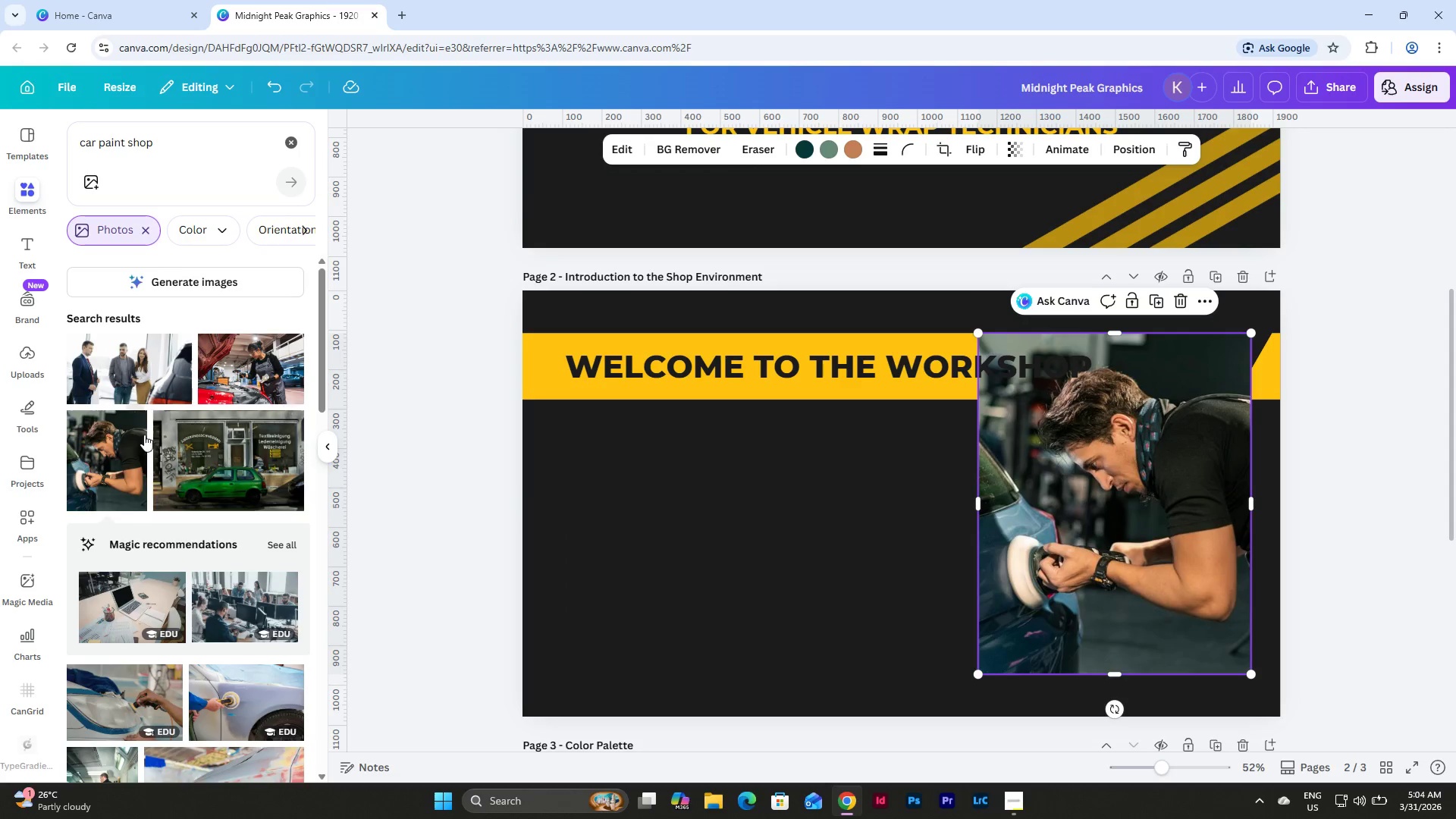 
scroll: coordinate [285, 439], scroll_direction: down, amount: 19.0
 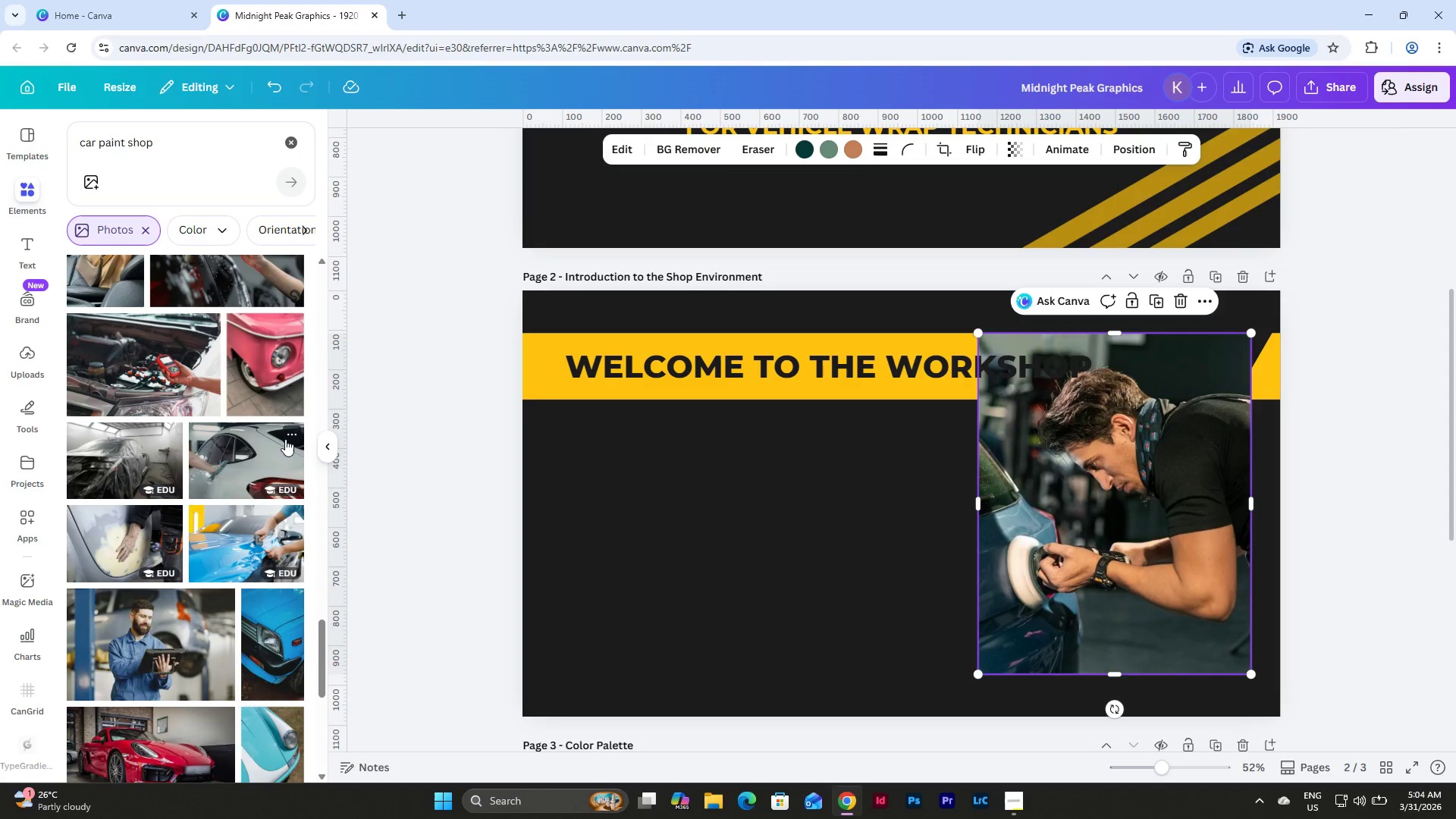 
scroll: coordinate [285, 439], scroll_direction: down, amount: 3.0
 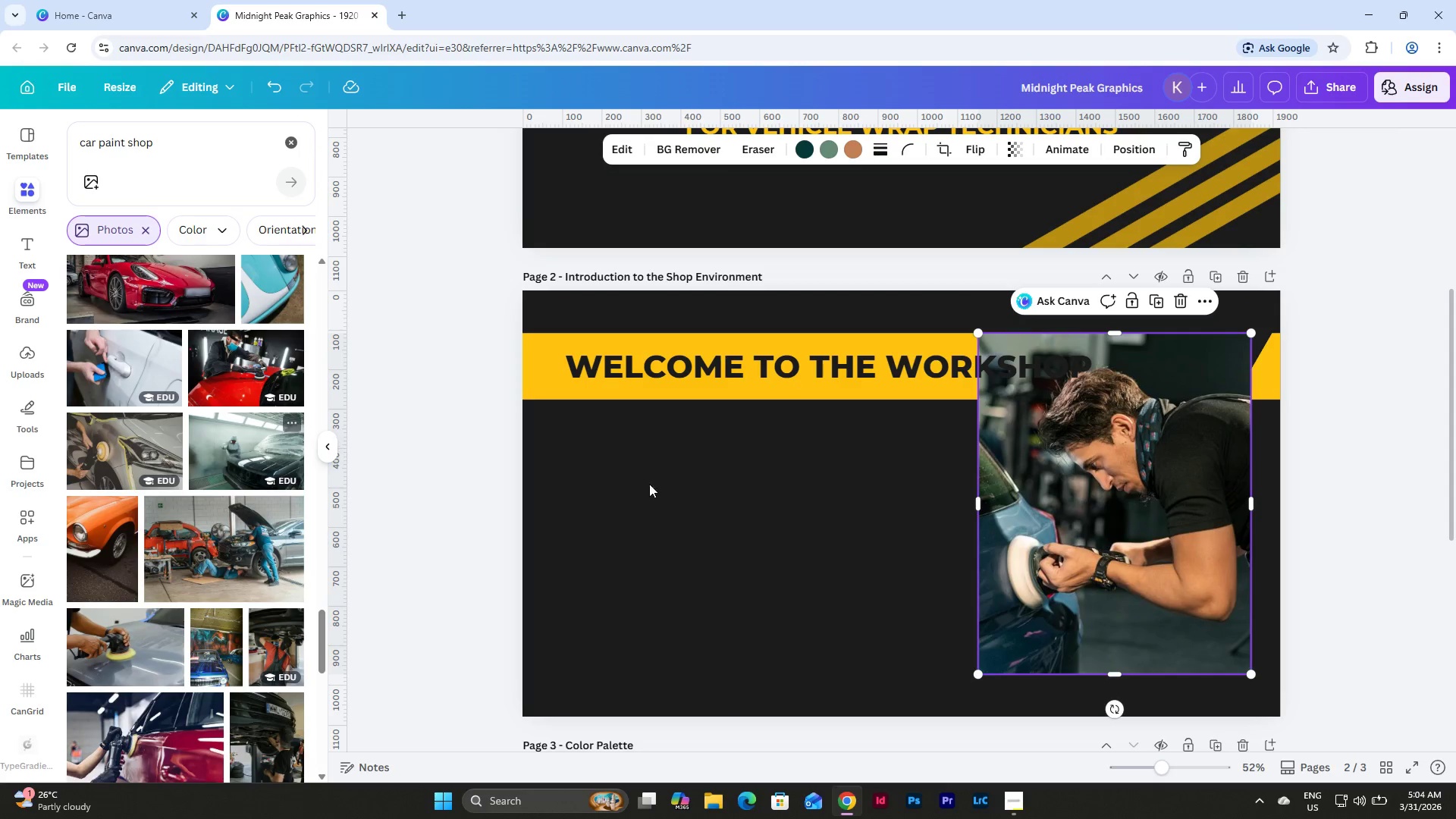 
left_click([1037, 513])
 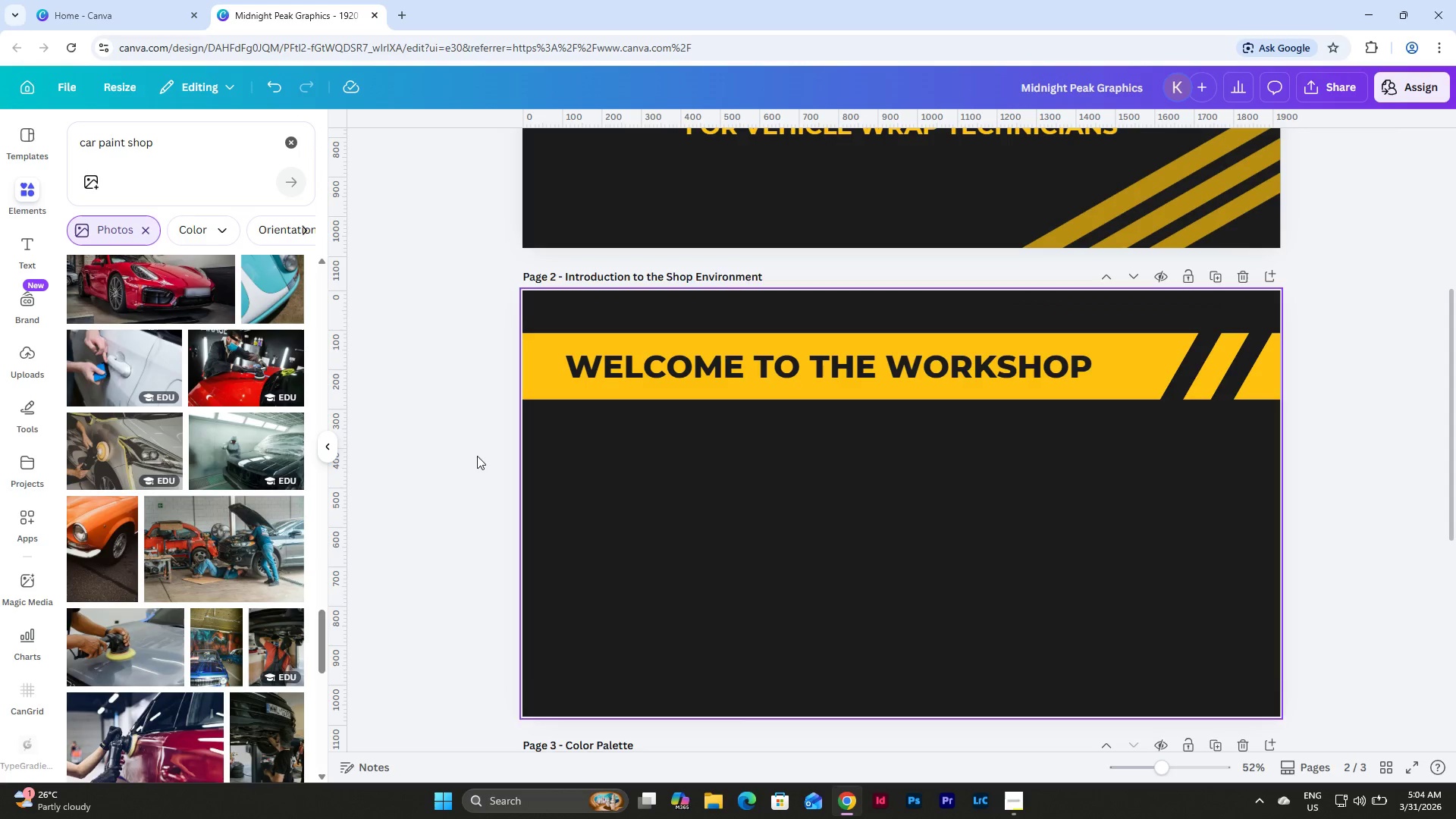 
left_click_drag(start_coordinate=[248, 526], to_coordinate=[255, 487])
 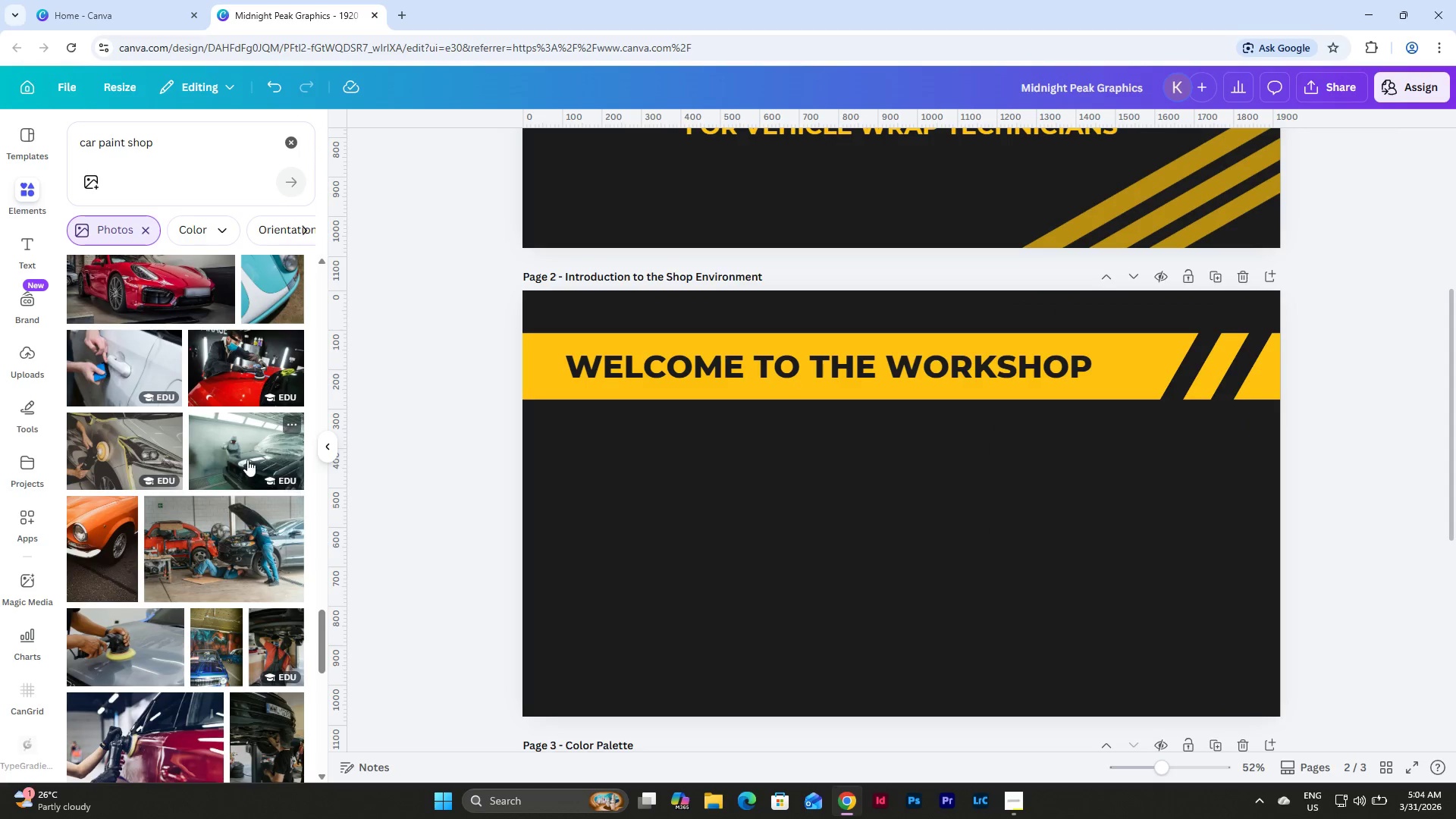 
scroll: coordinate [247, 457], scroll_direction: down, amount: 8.0
 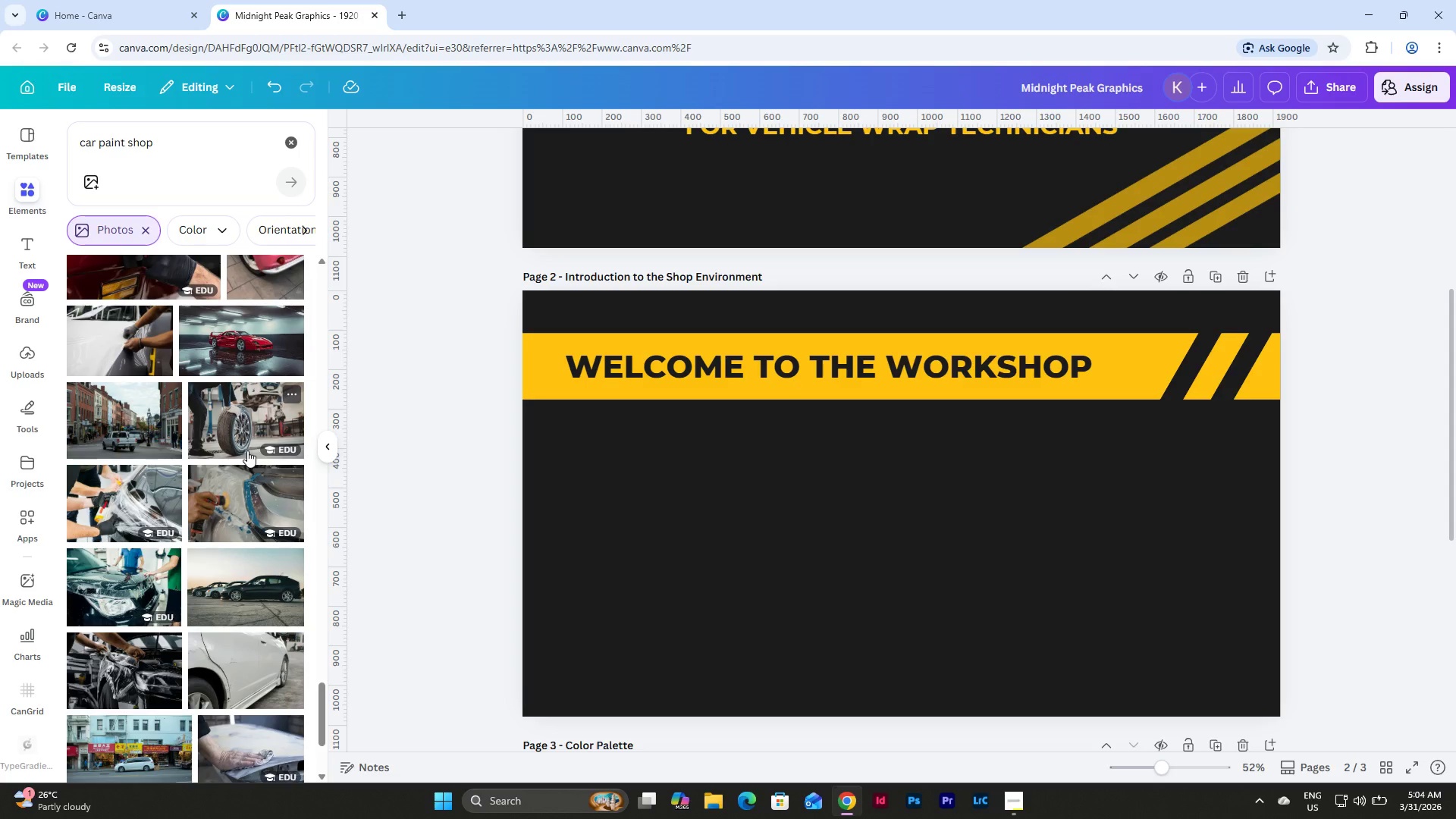 
left_click([122, 510])
 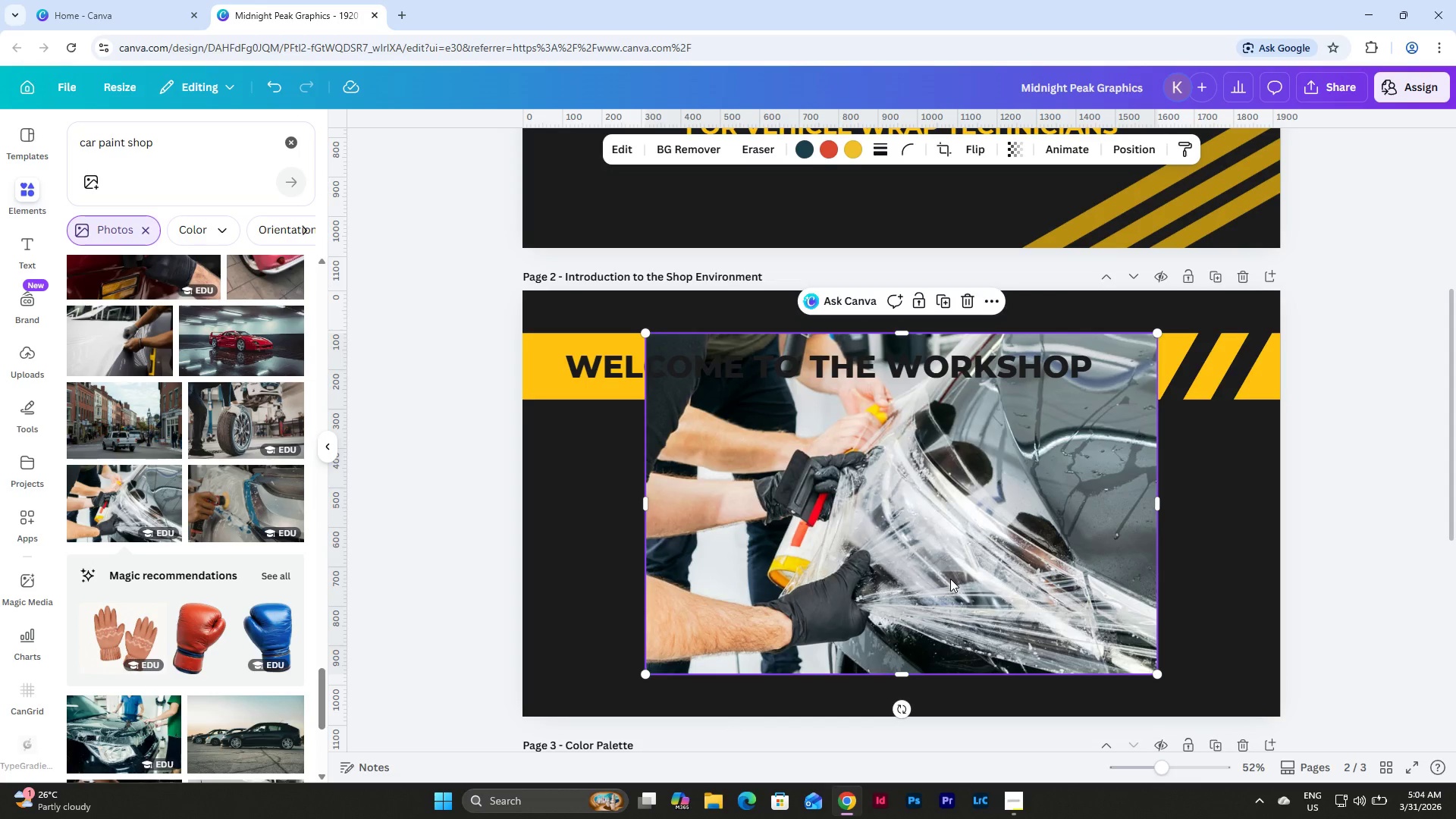 
left_click_drag(start_coordinate=[968, 541], to_coordinate=[1050, 540])
 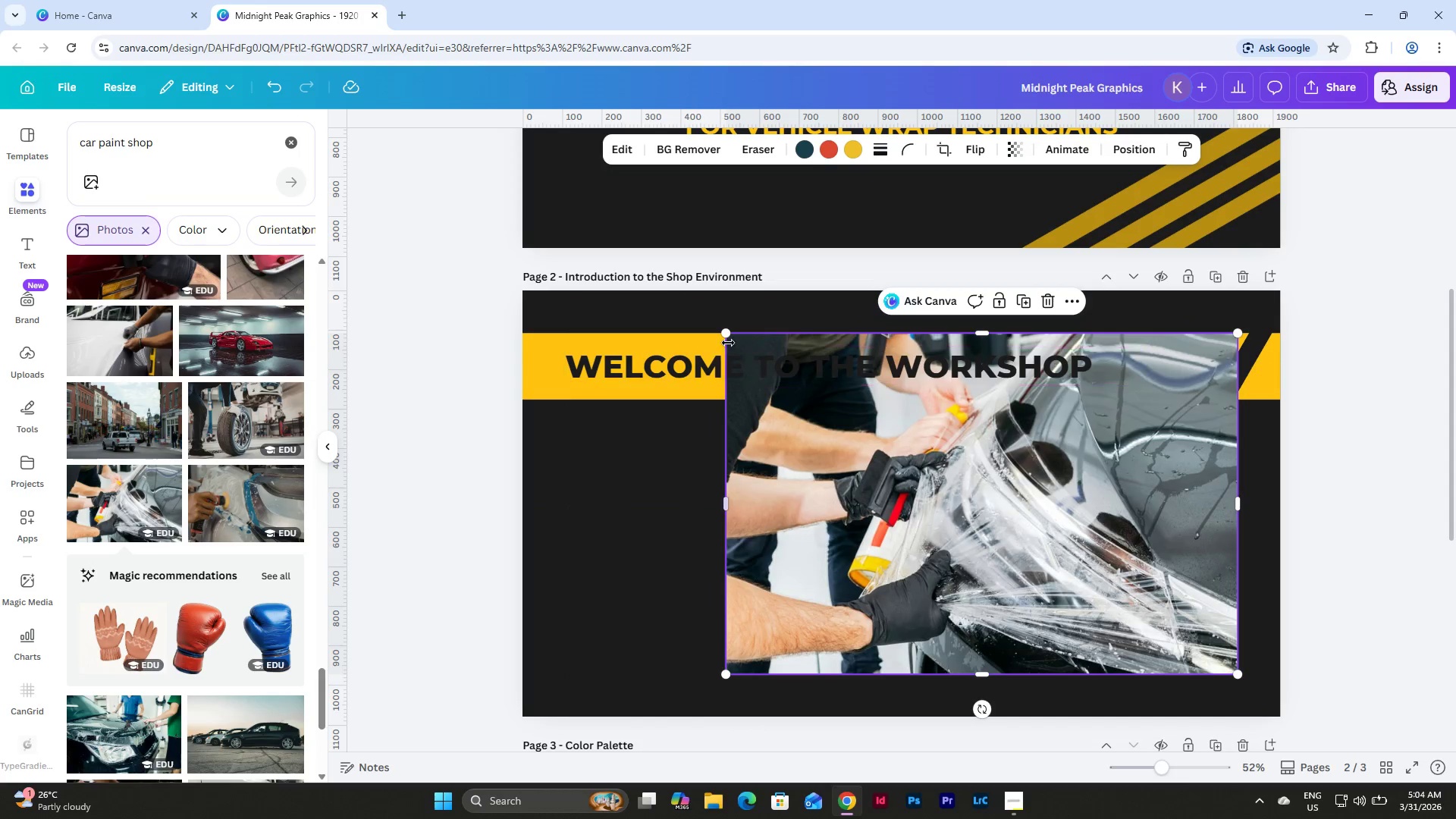 
left_click_drag(start_coordinate=[726, 333], to_coordinate=[869, 408])
 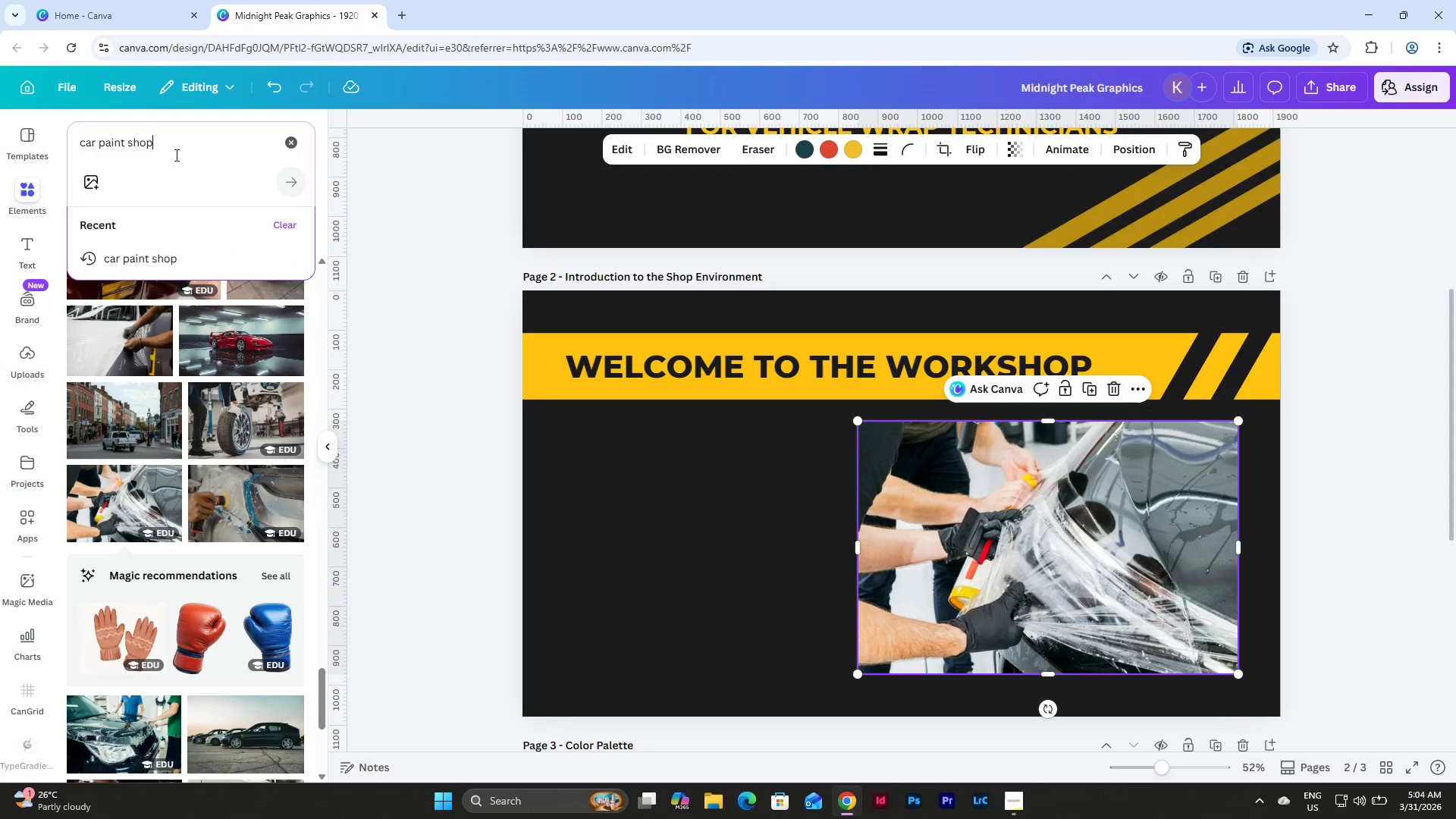 
left_click_drag(start_coordinate=[174, 152], to_coordinate=[99, 158])
 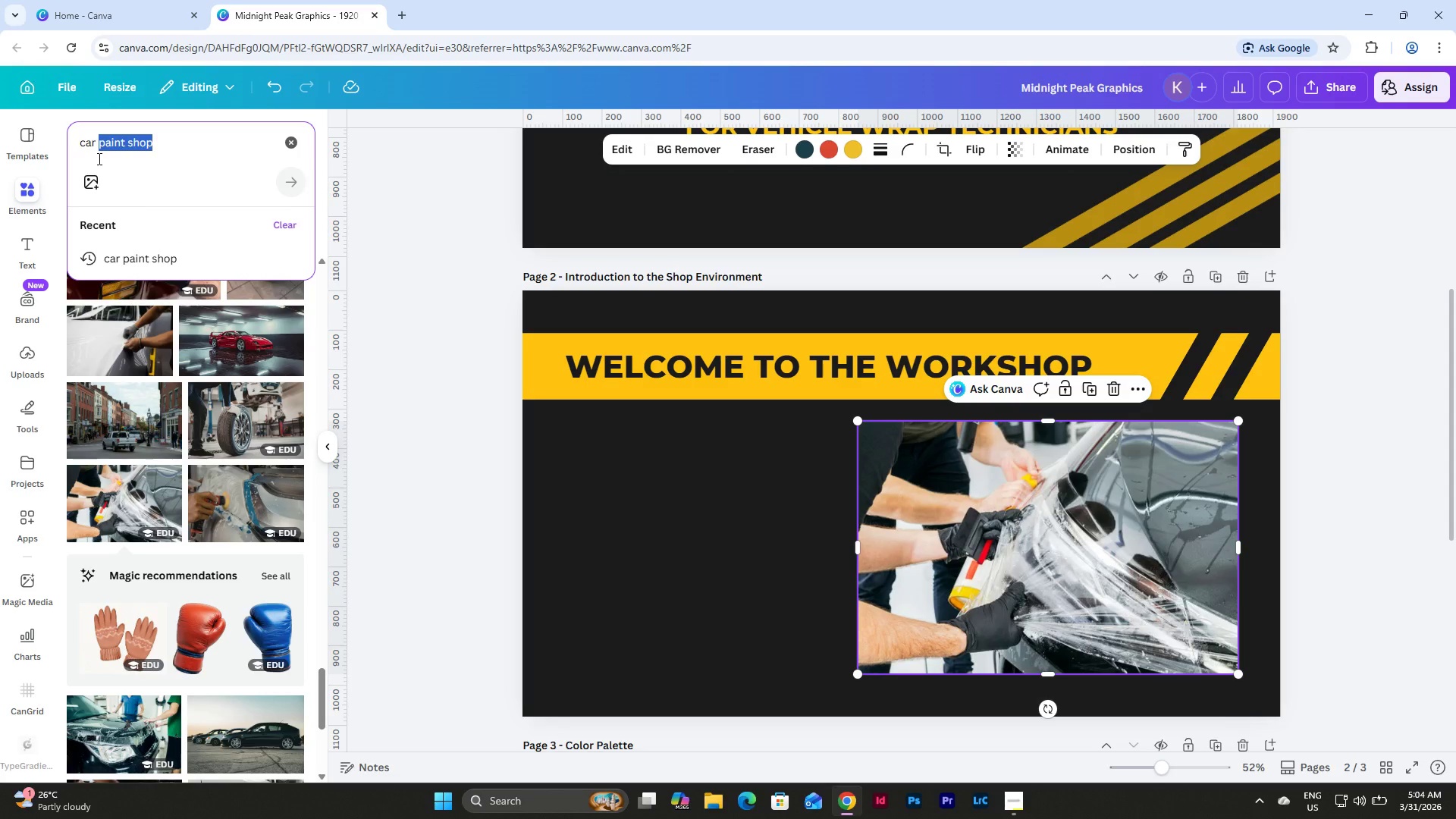 
type(wrapping)
 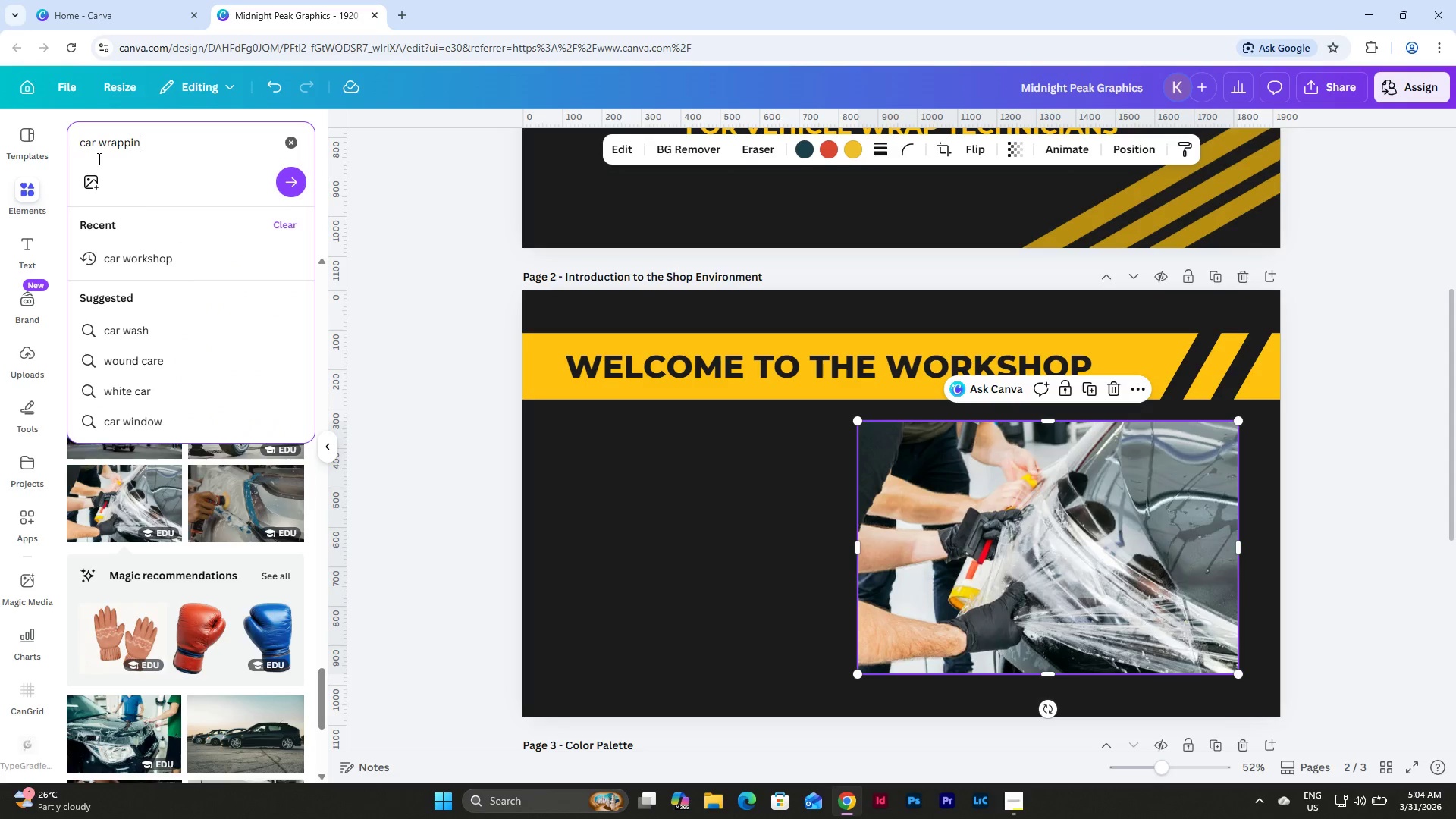 
key(Enter)
 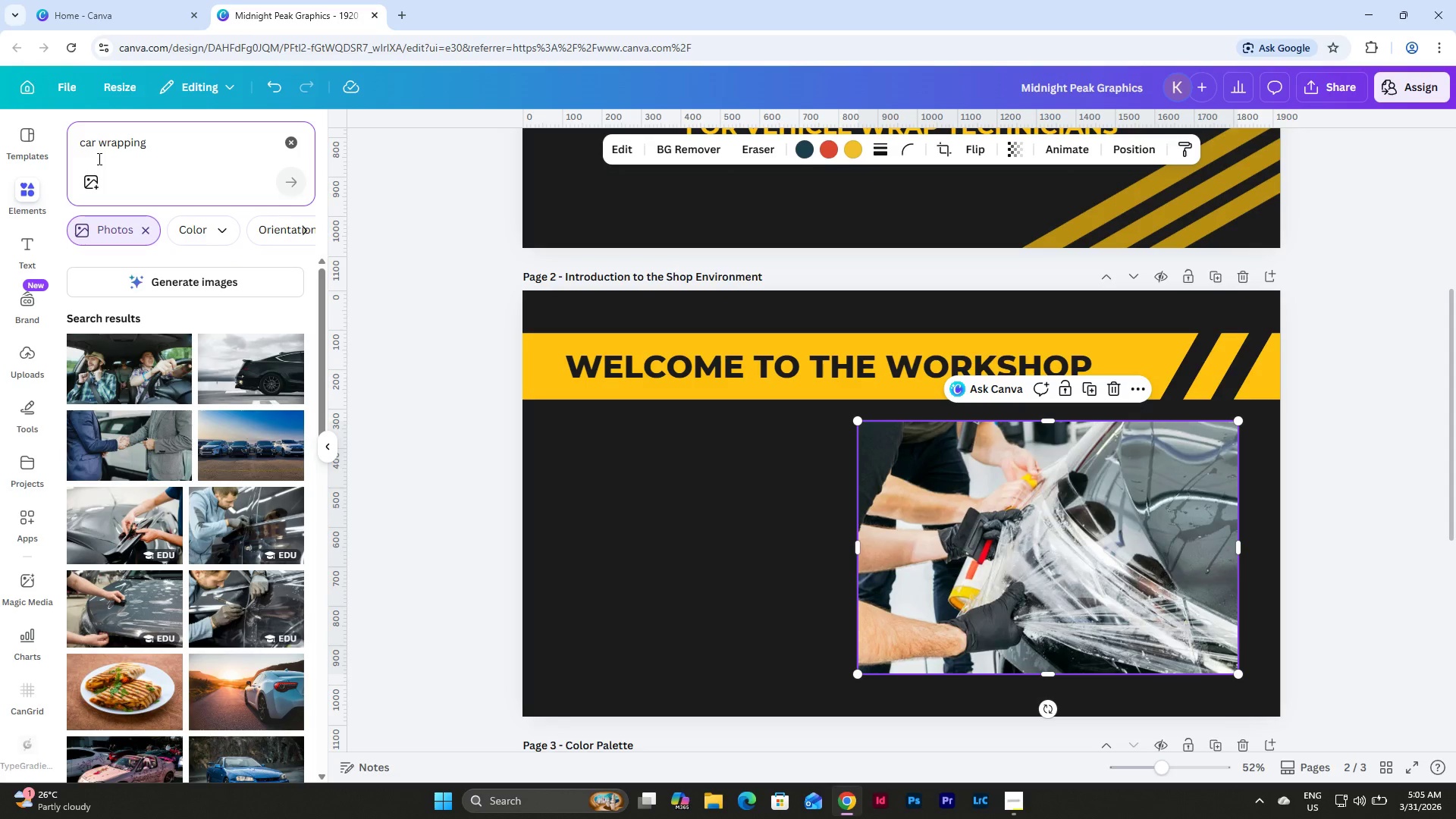 
wait(7.5)
 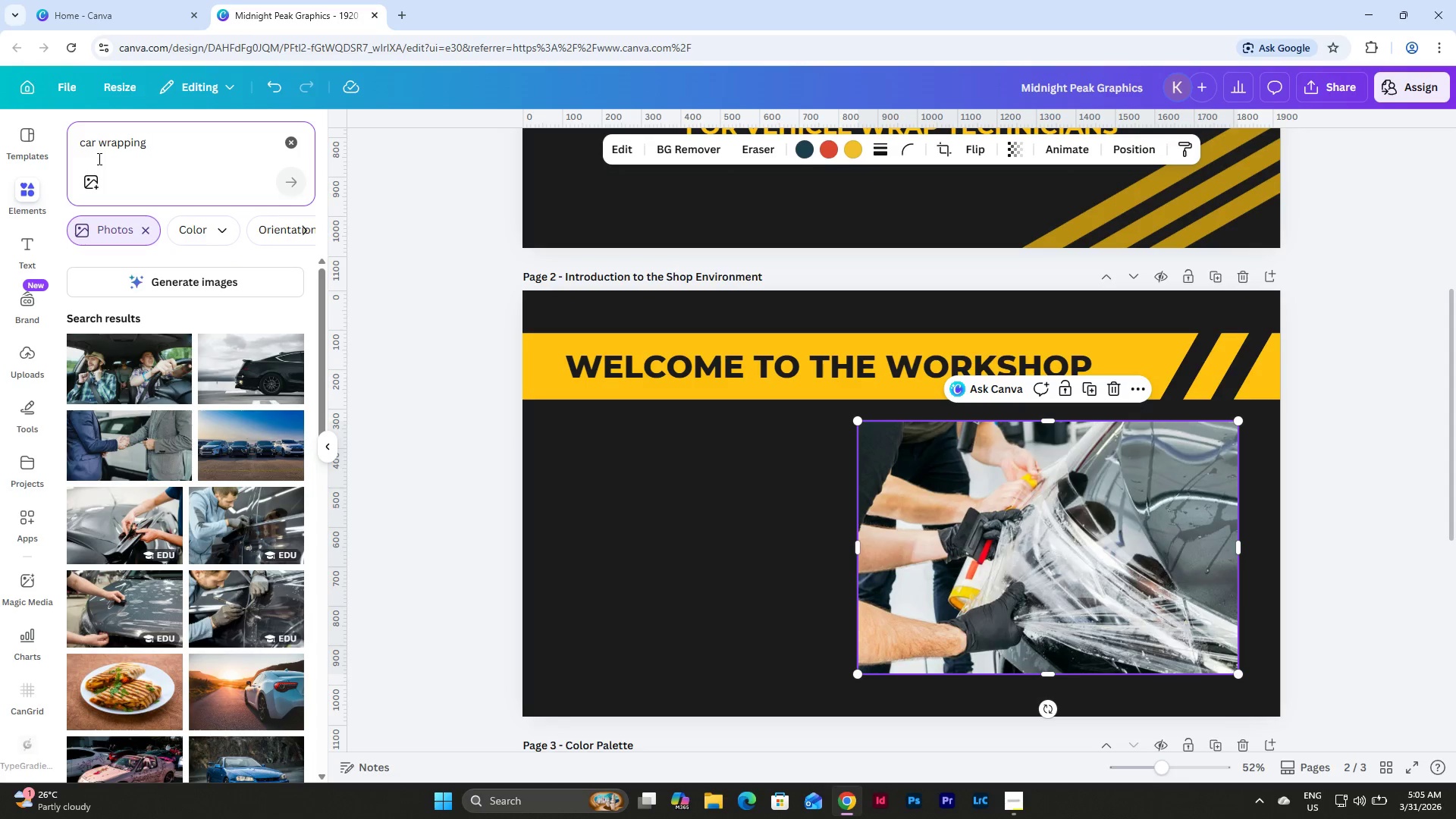 
scroll: coordinate [250, 391], scroll_direction: down, amount: 14.0
 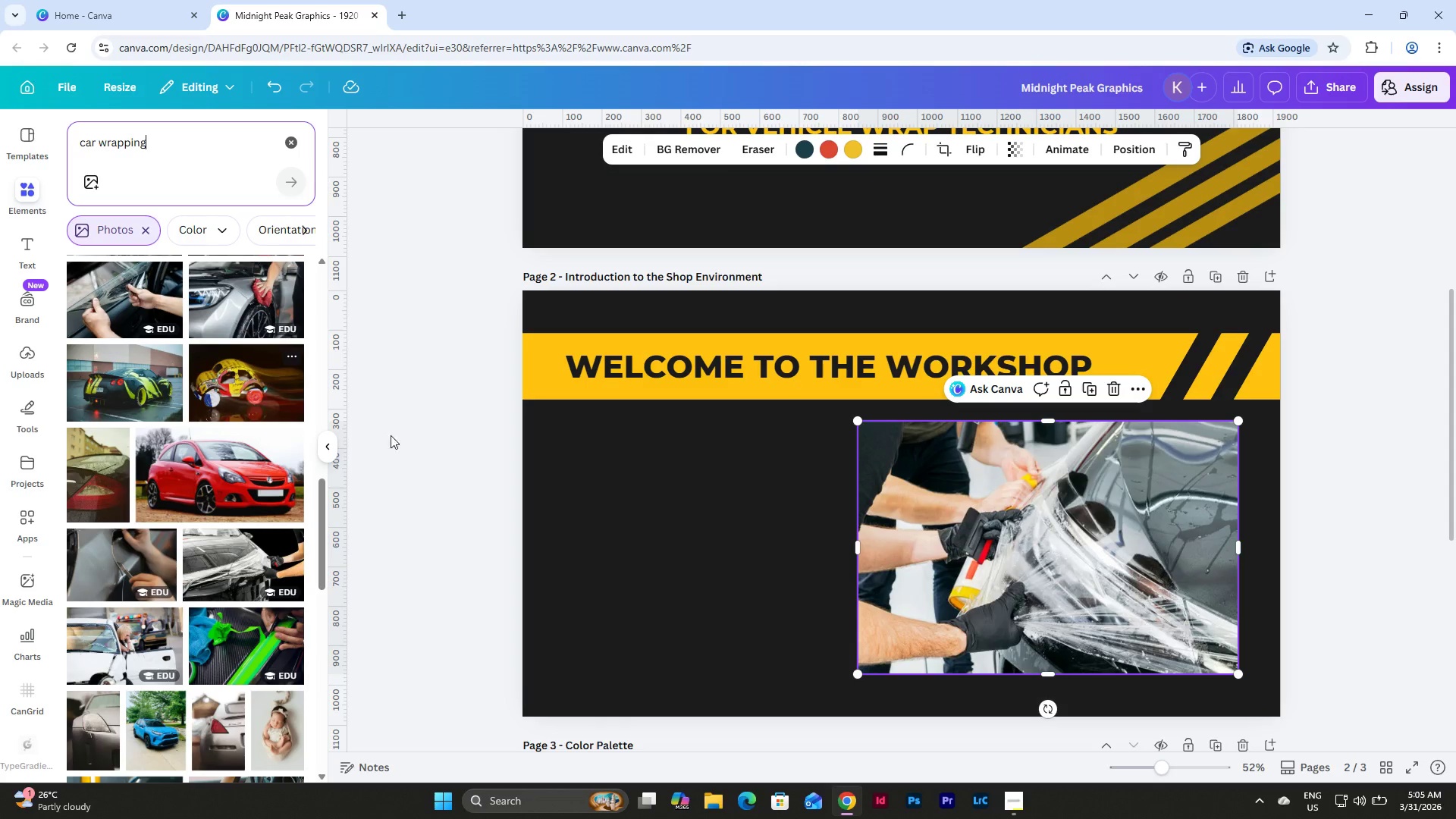 
left_click([1137, 533])
 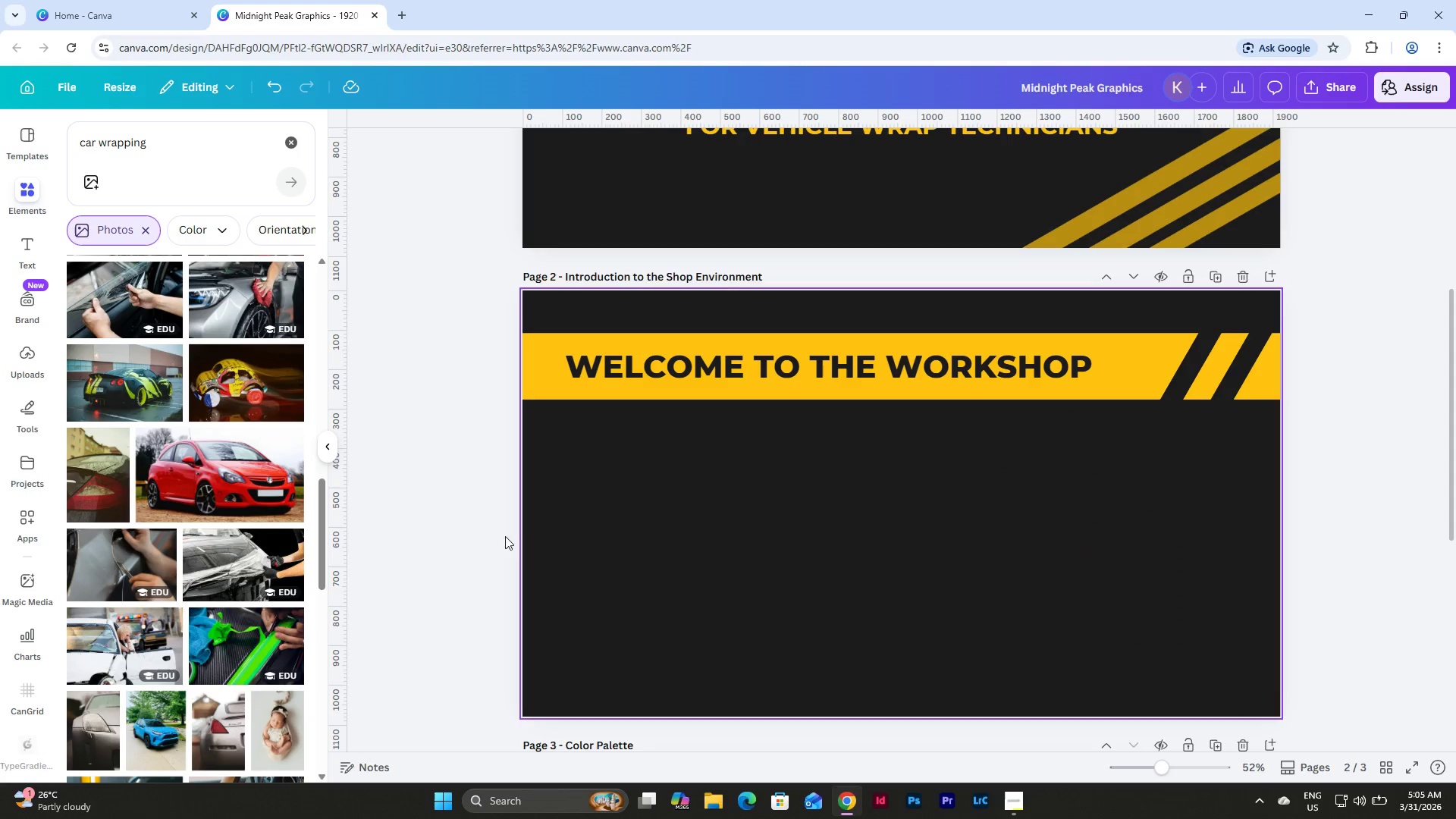 
scroll: coordinate [210, 424], scroll_direction: down, amount: 6.0
 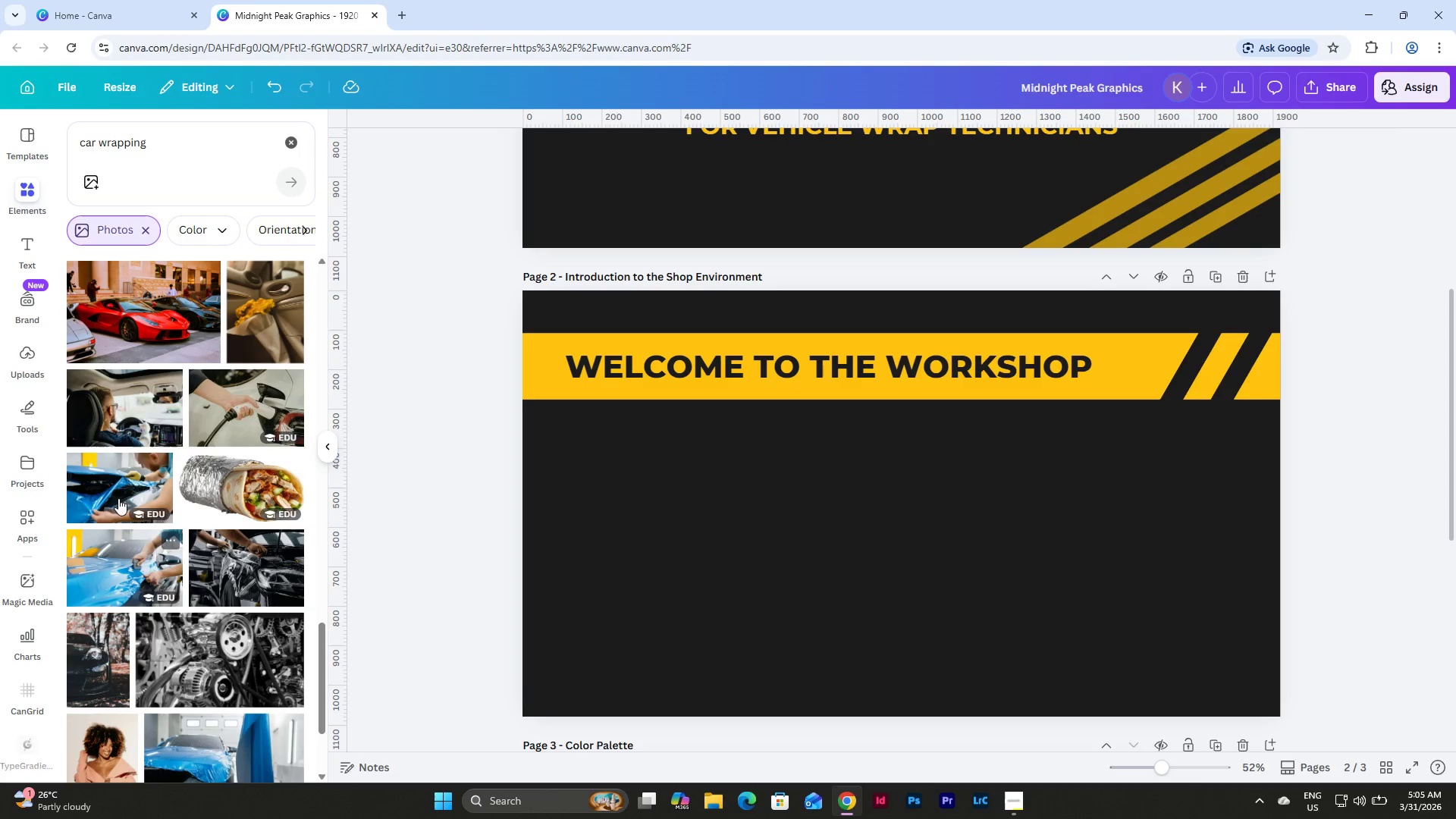 
left_click([104, 471])
 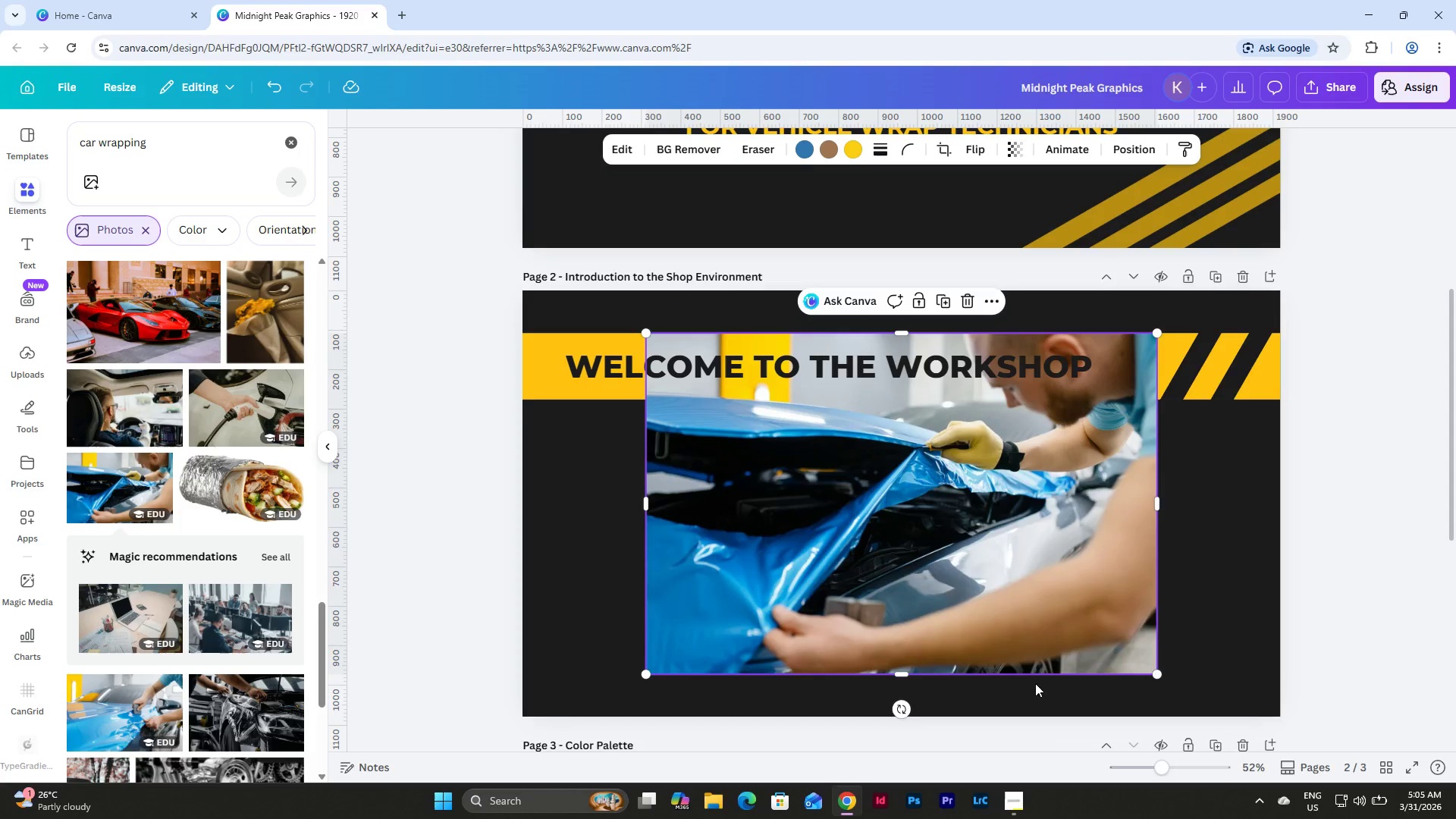 
left_click([1025, 802])